 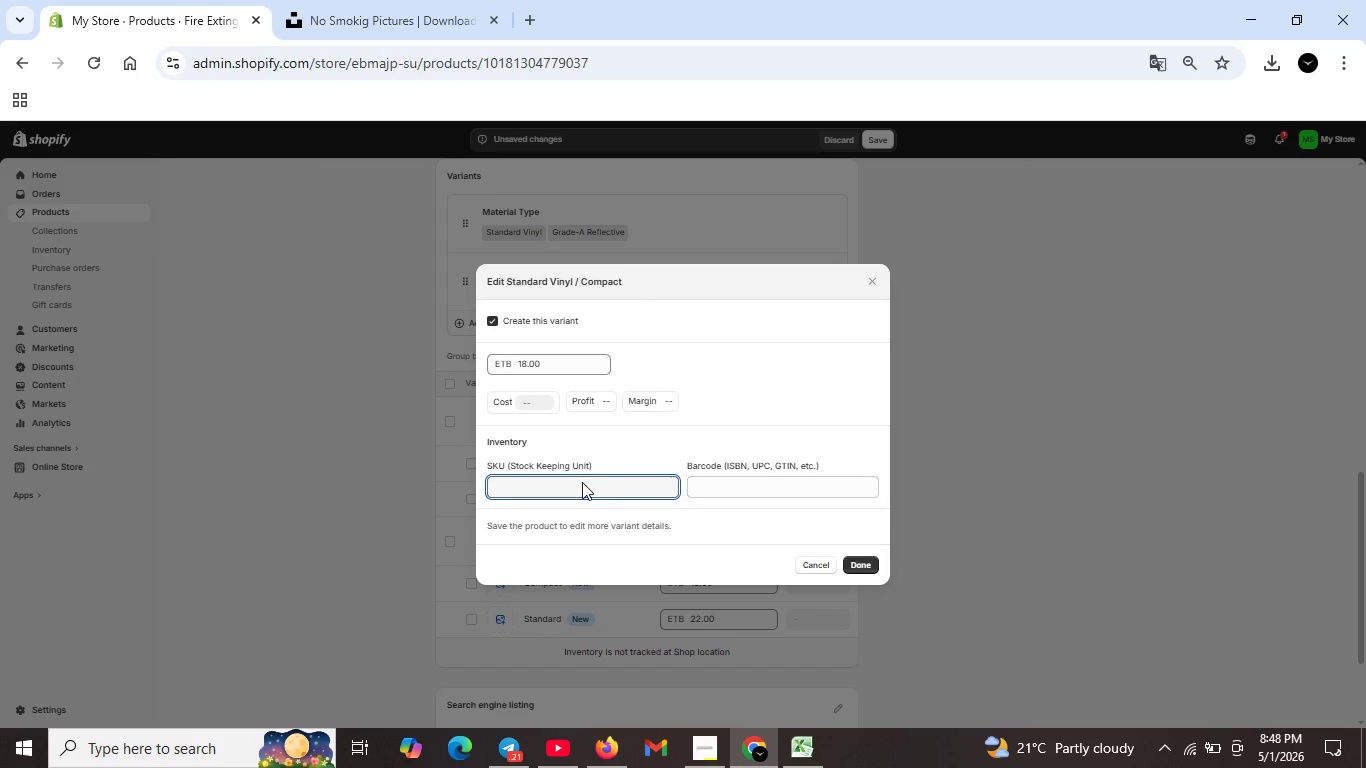 
type(VV-FIRE-CMP-CMP-VNYL-)
 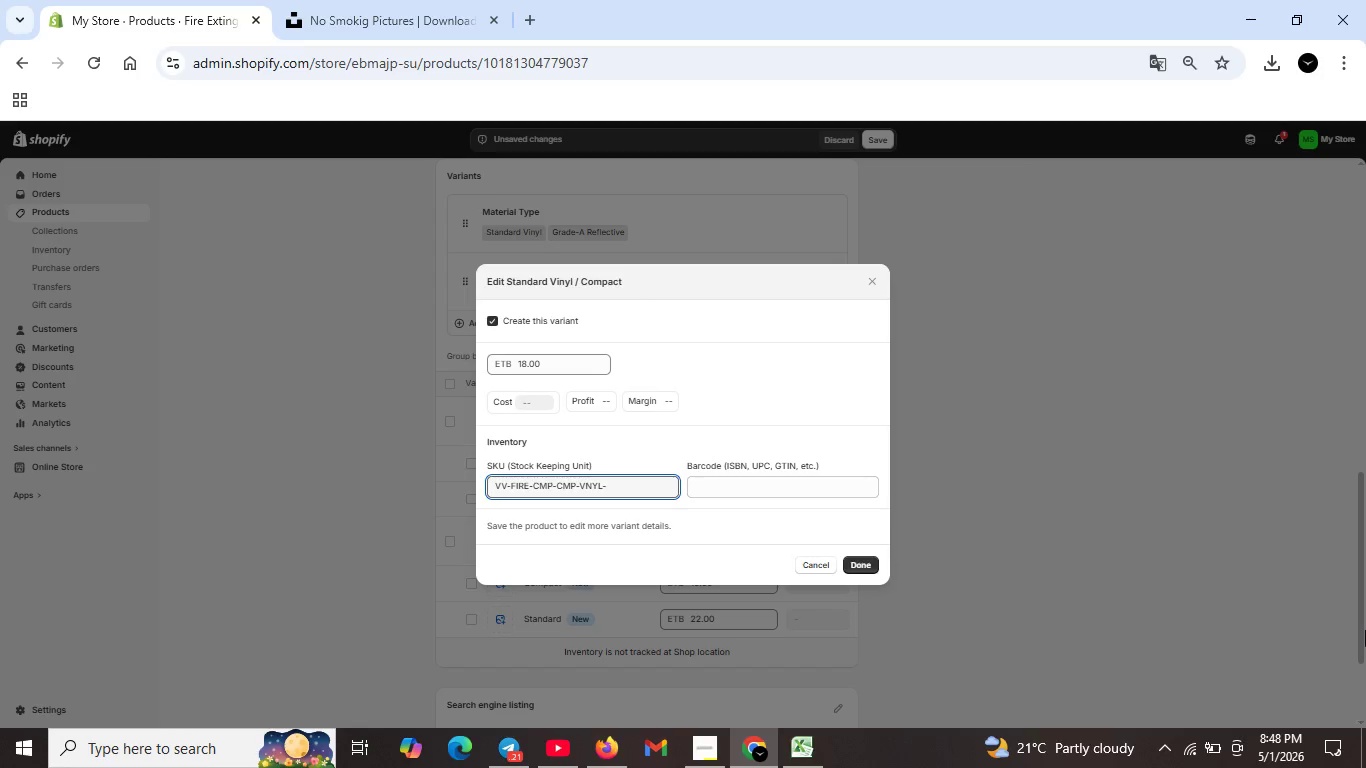 
key(Backspace)
 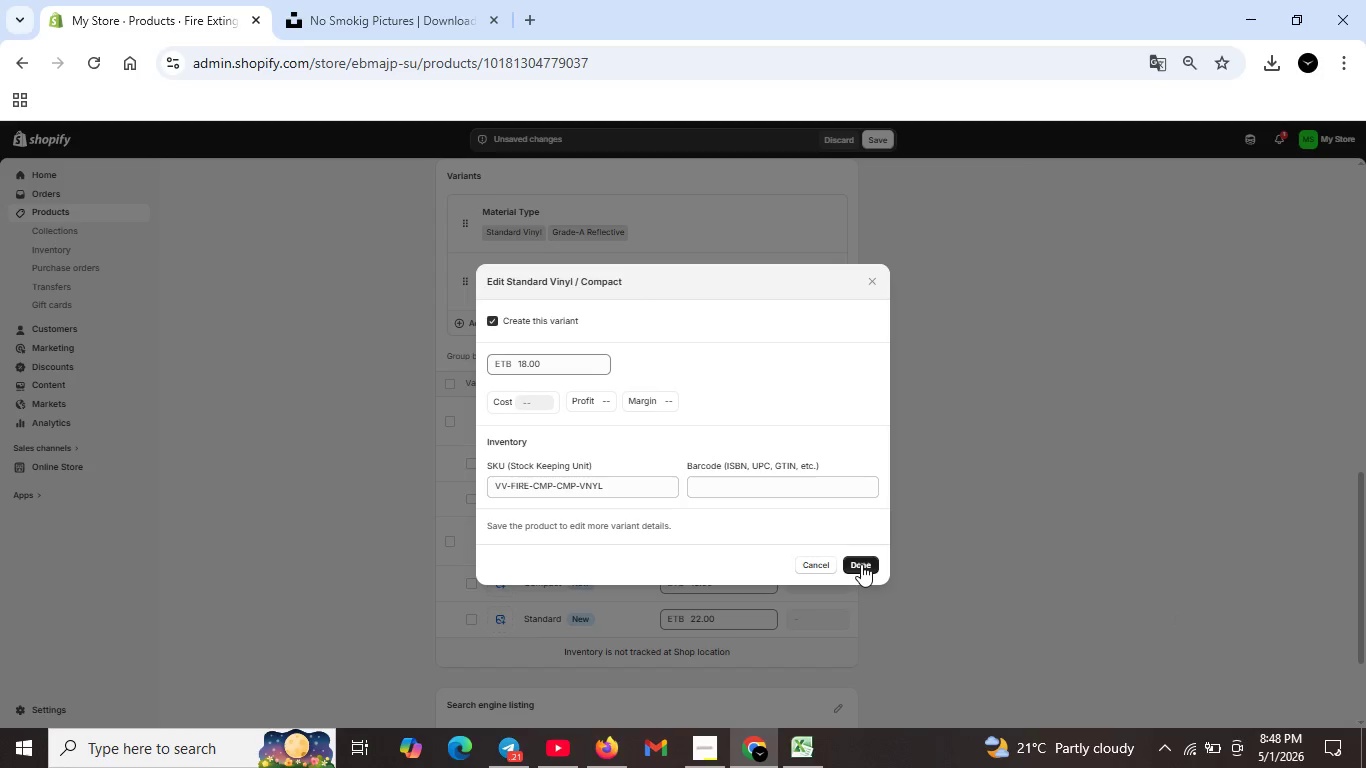 
left_click([861, 561])
 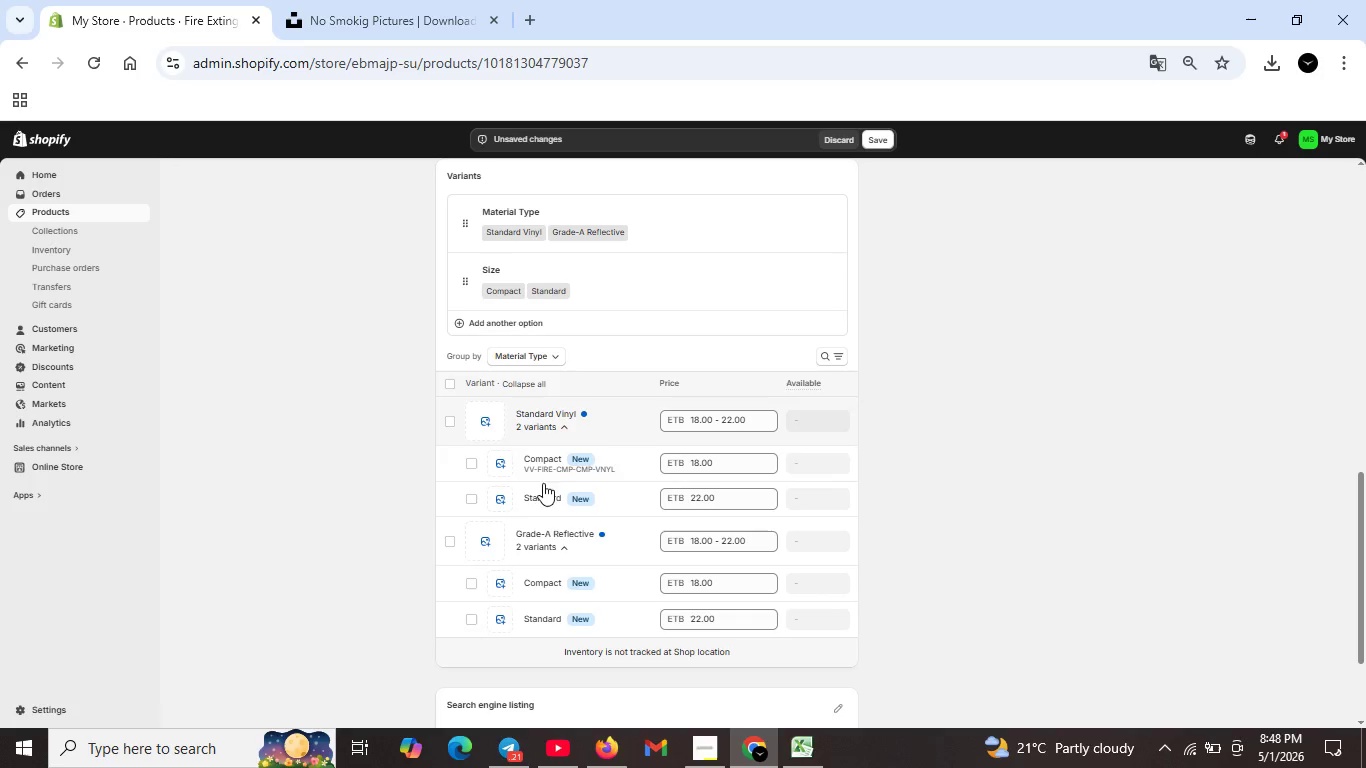 
left_click([548, 497])
 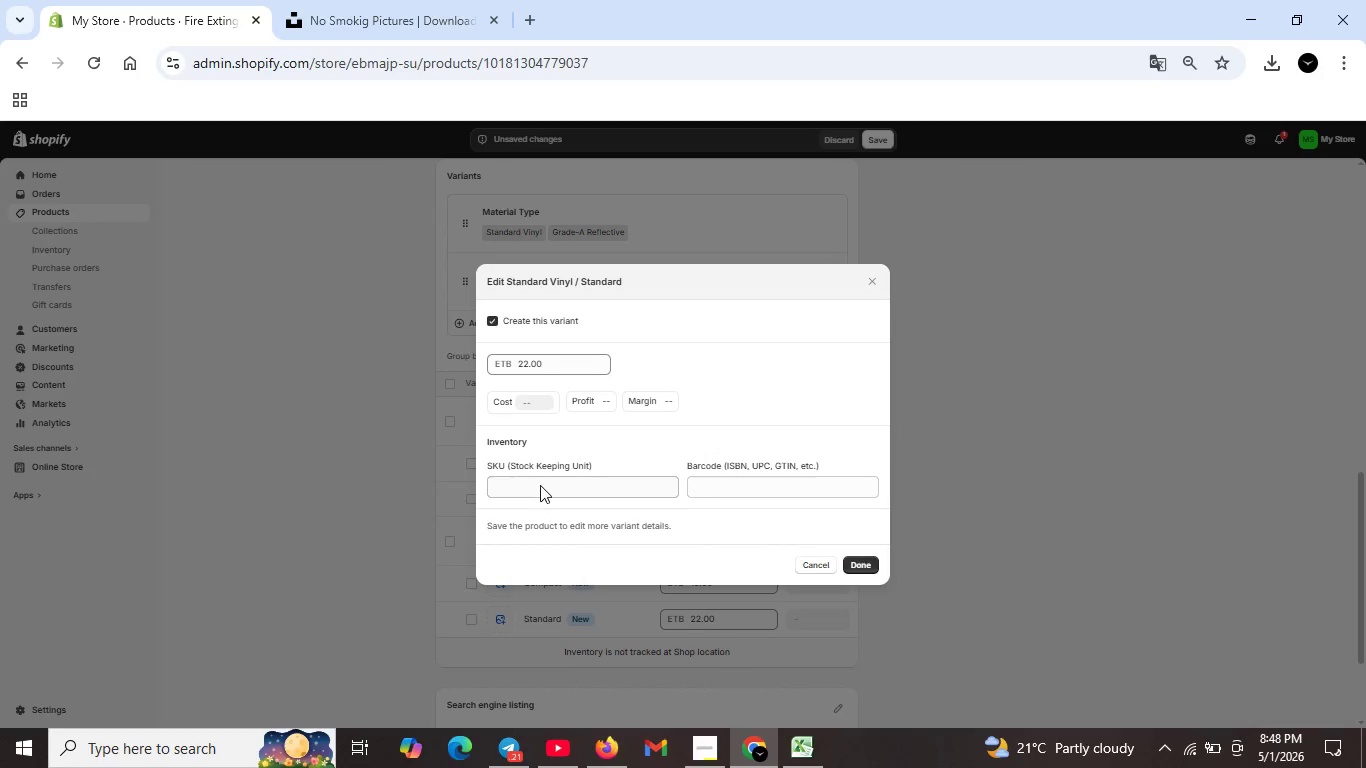 
left_click([540, 484])
 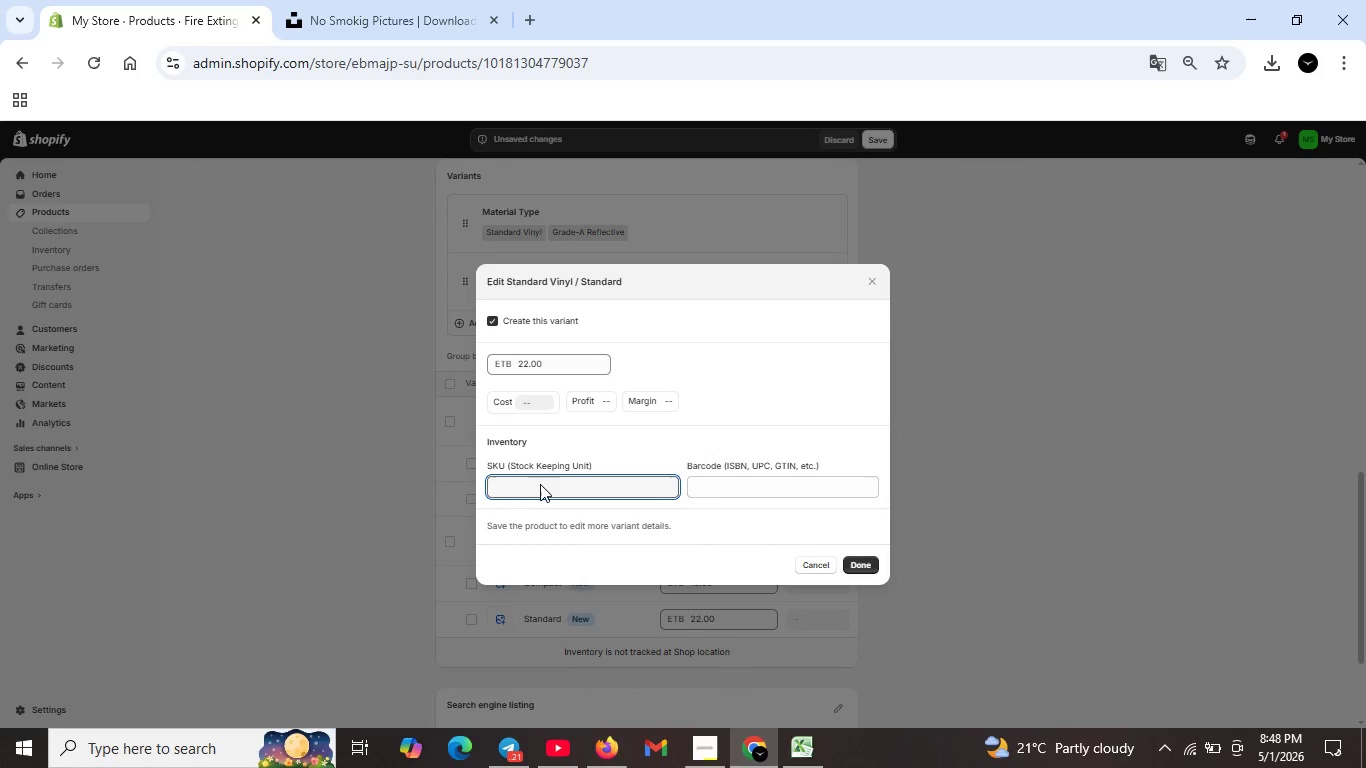 
type(VV-FIRE-STD-VNYL)
 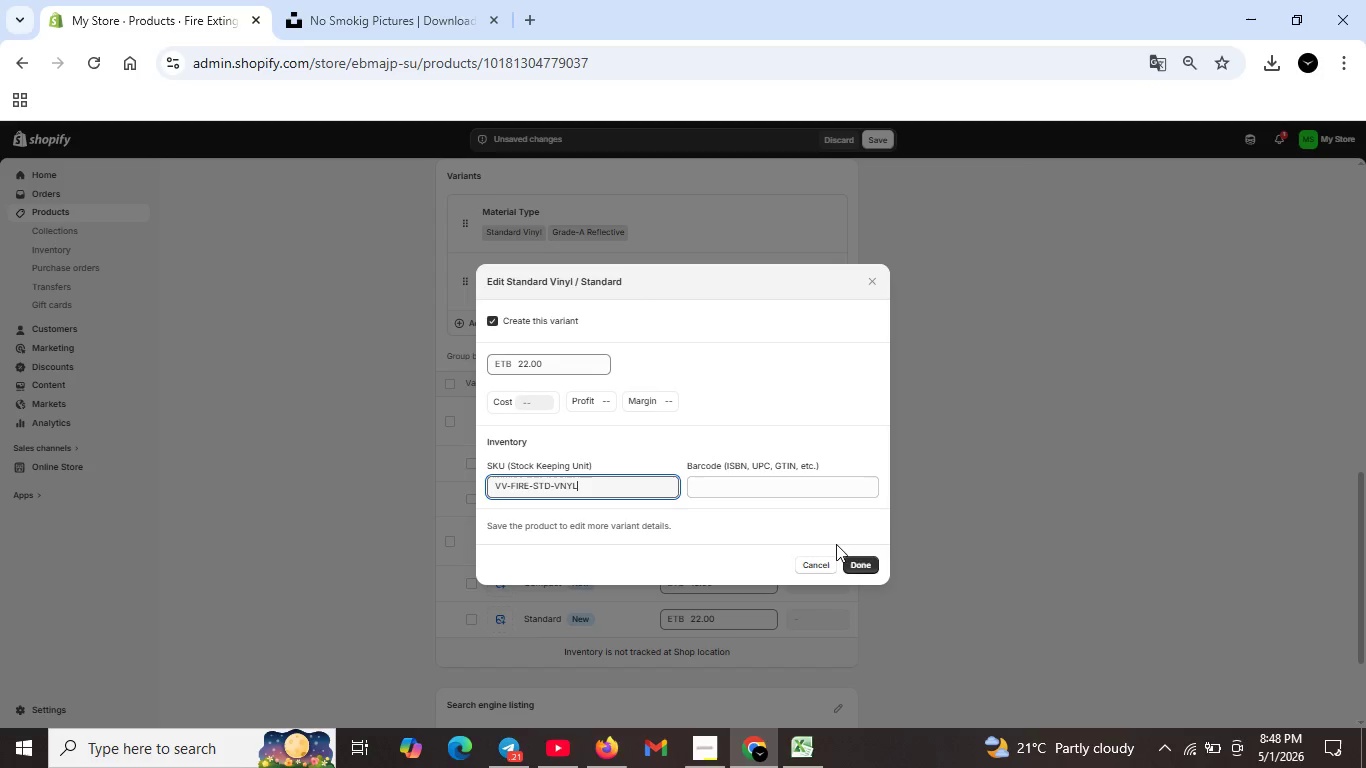 
left_click([850, 563])
 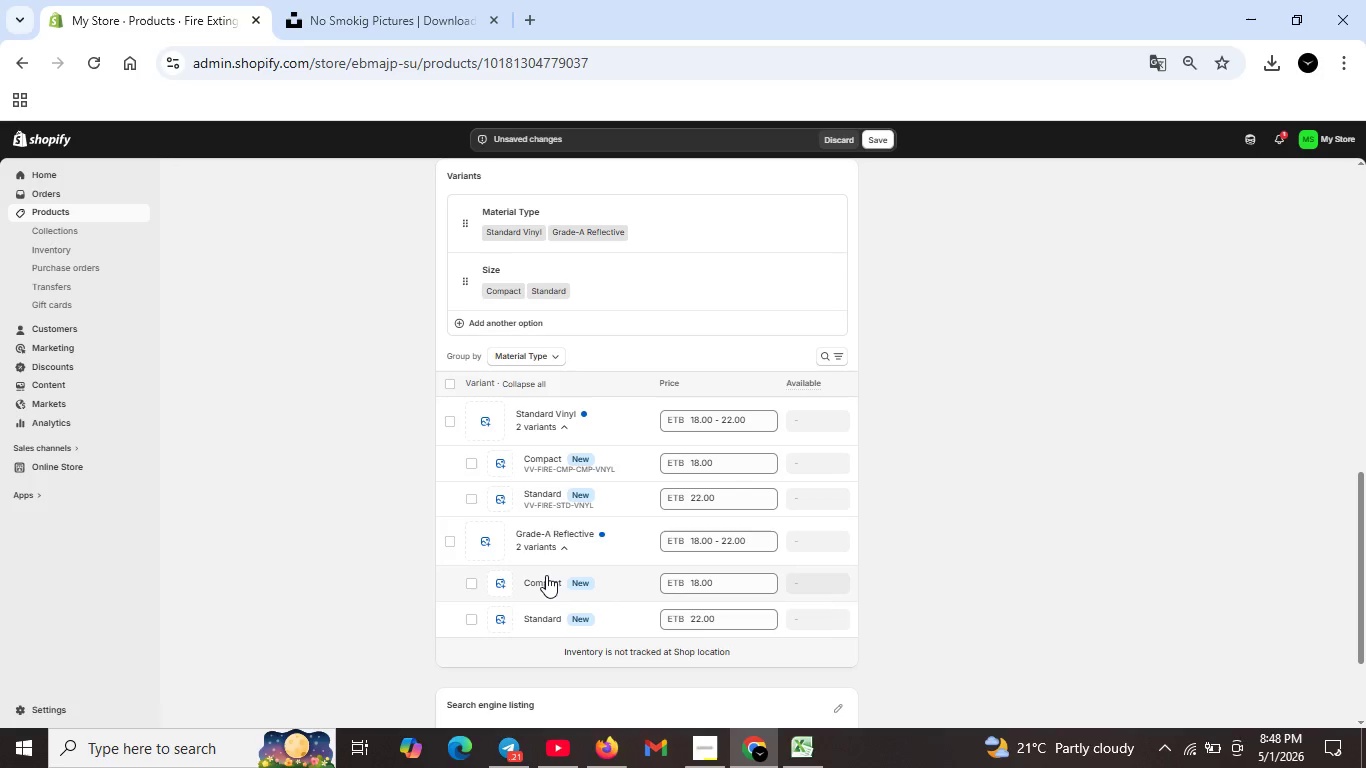 
left_click([546, 583])
 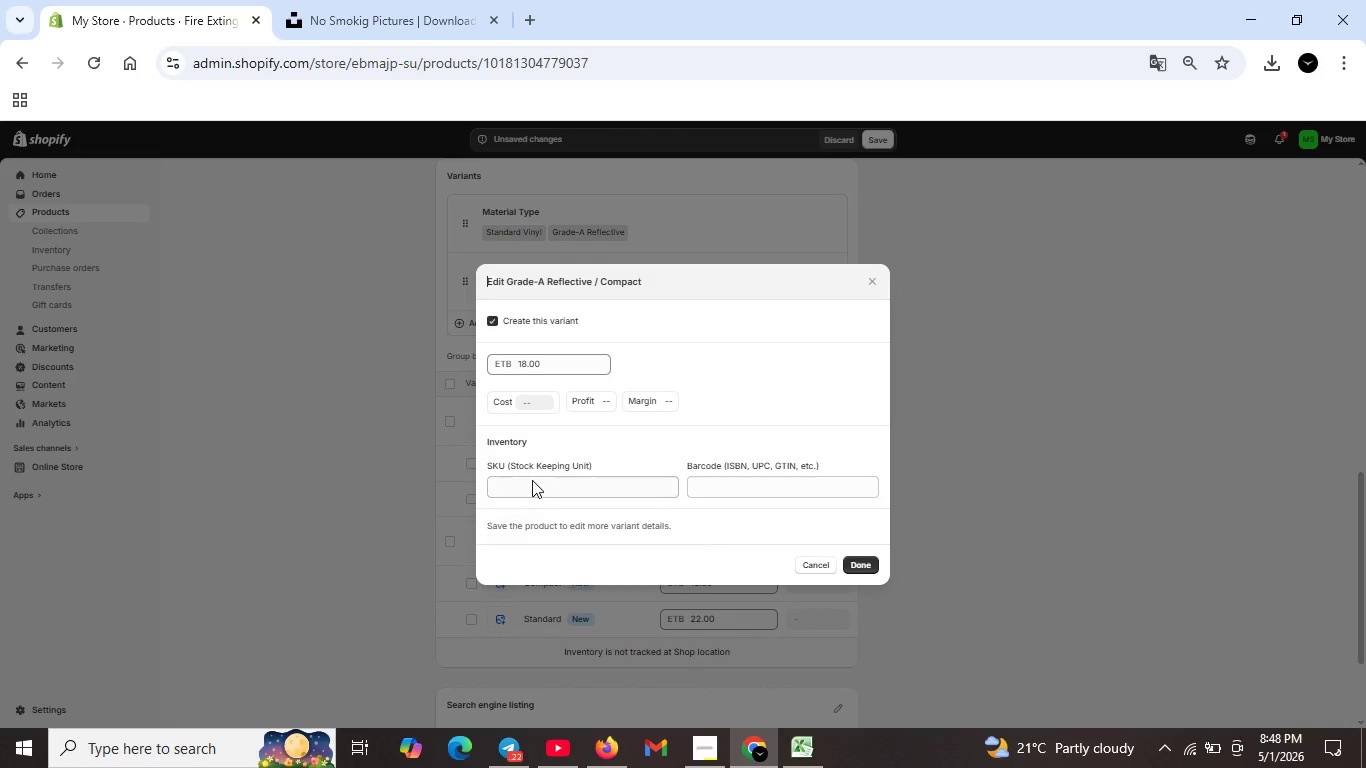 
left_click([532, 480])
 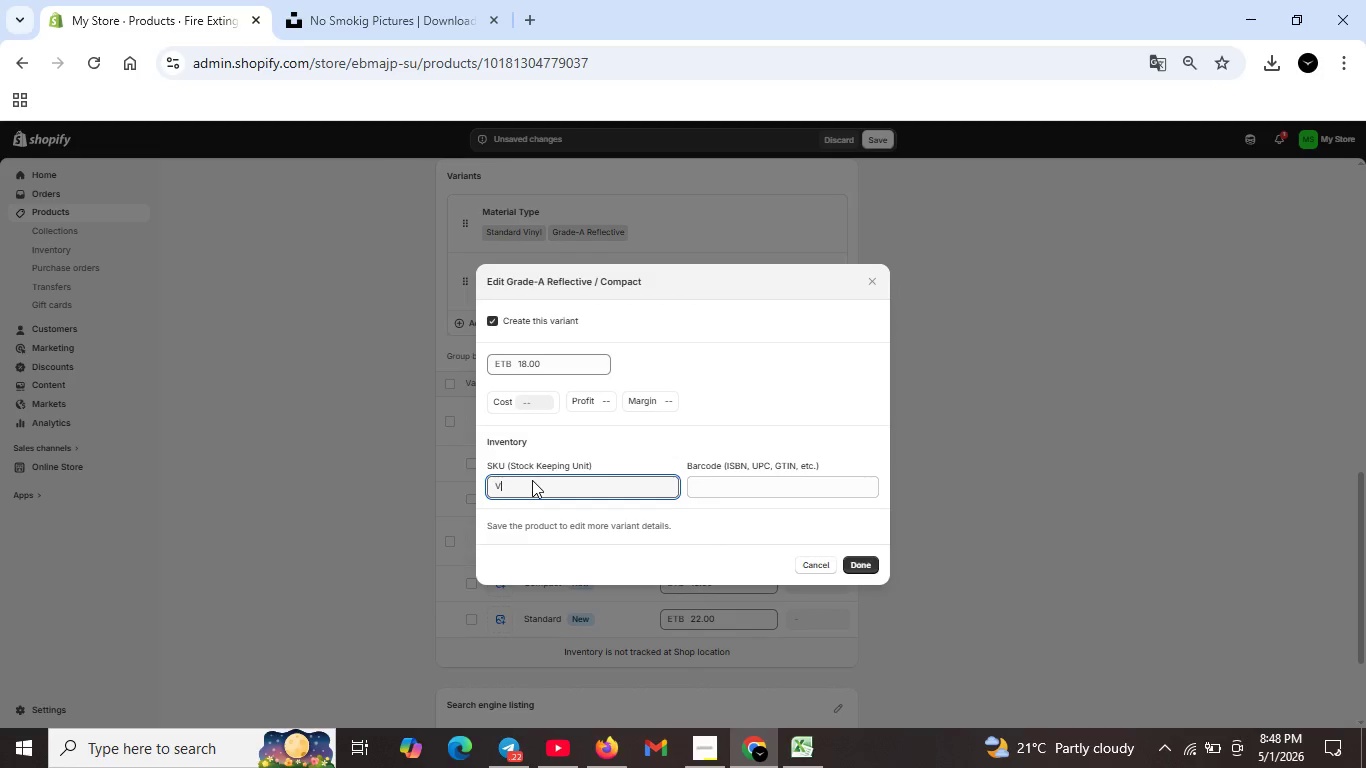 
type(VV-FIRE-CMP-REF)
 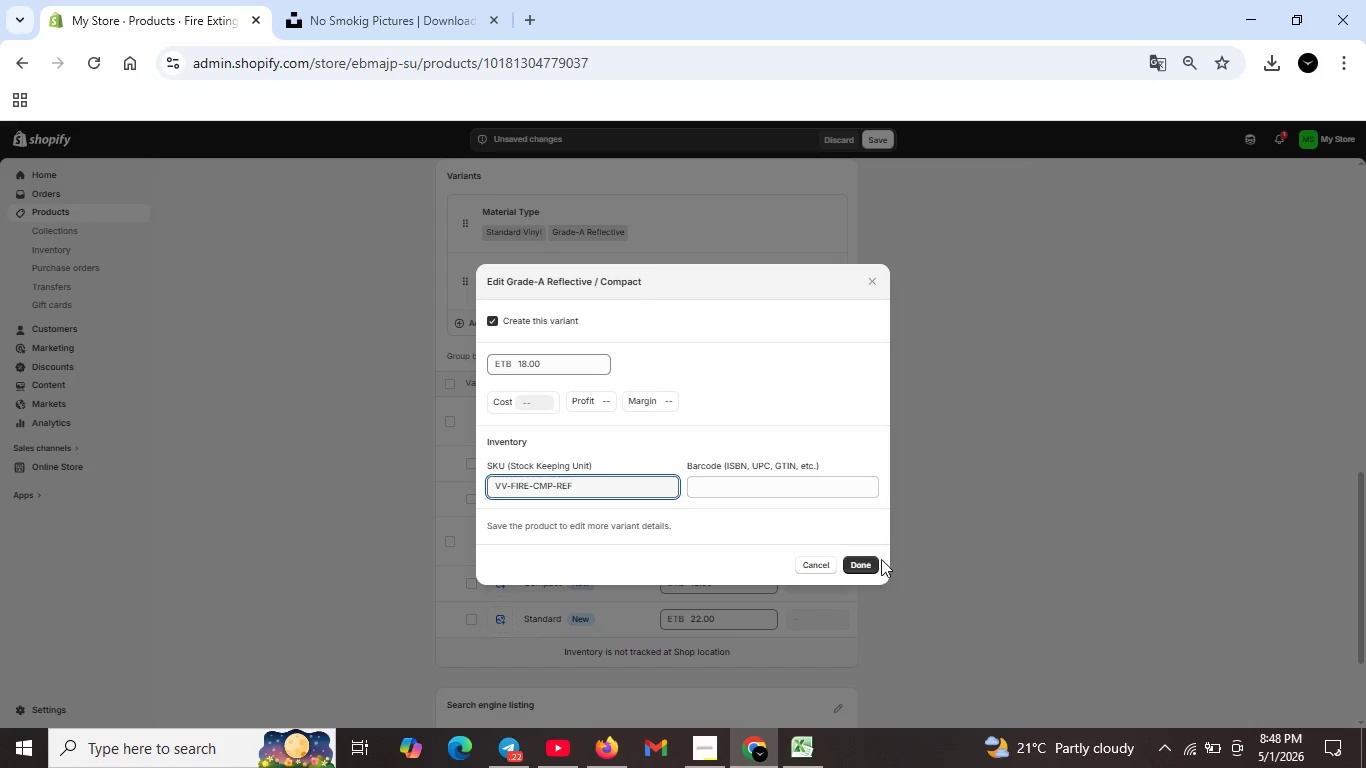 
left_click([862, 558])
 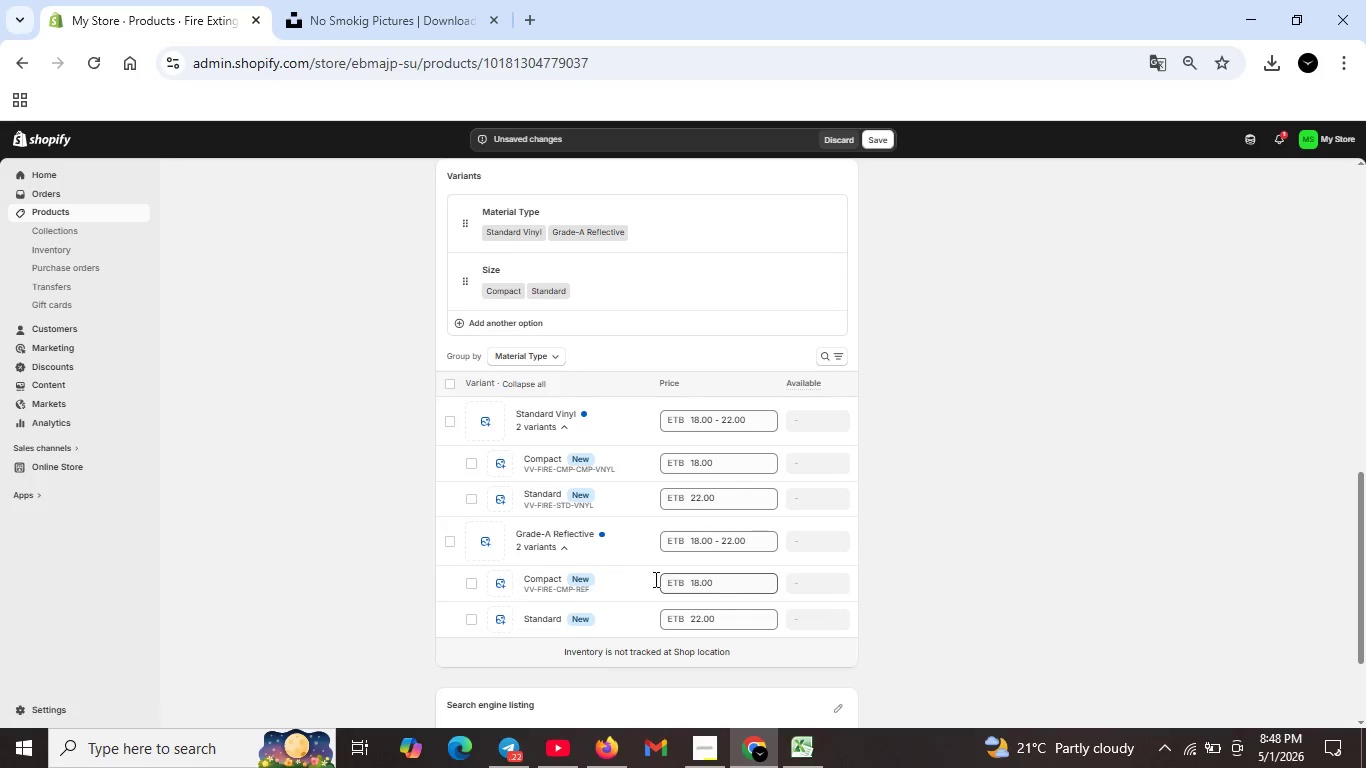 
mouse_move([544, 597])
 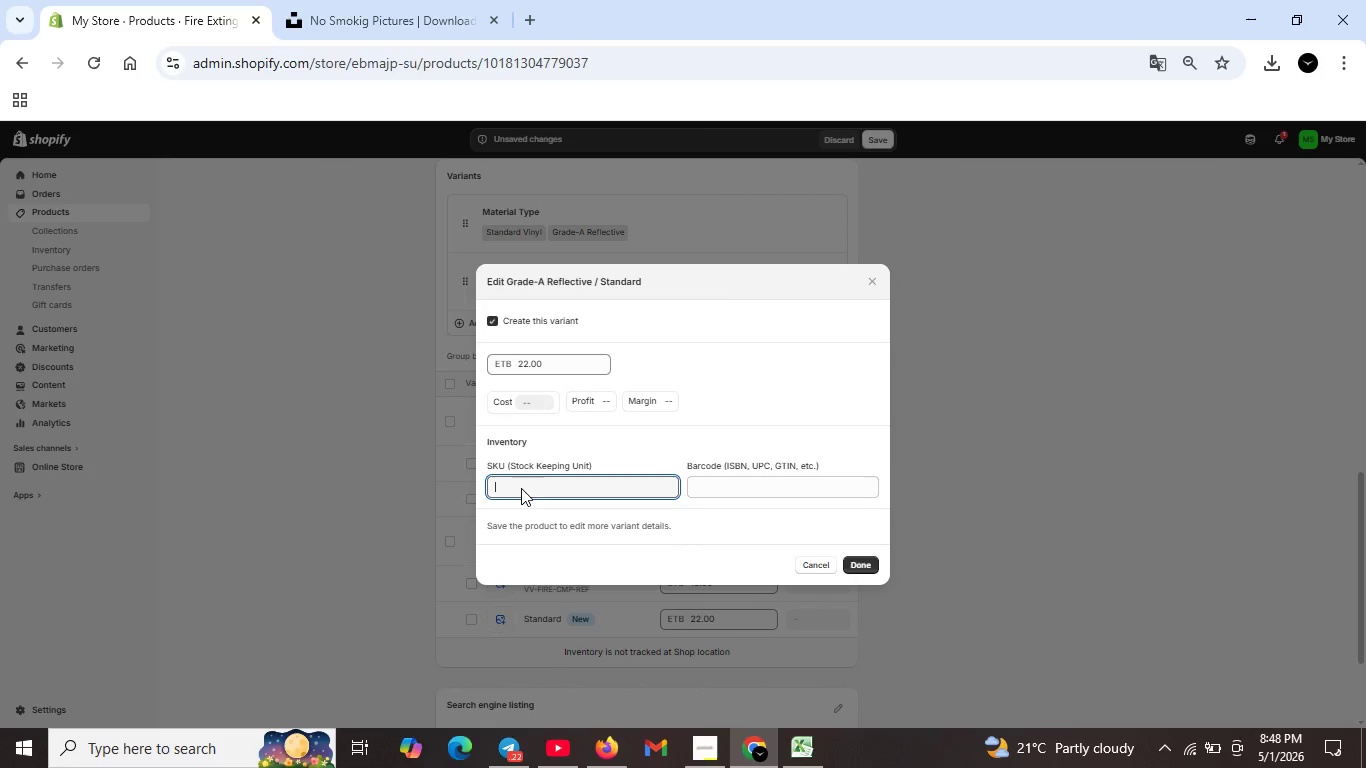 
left_click([521, 488])
 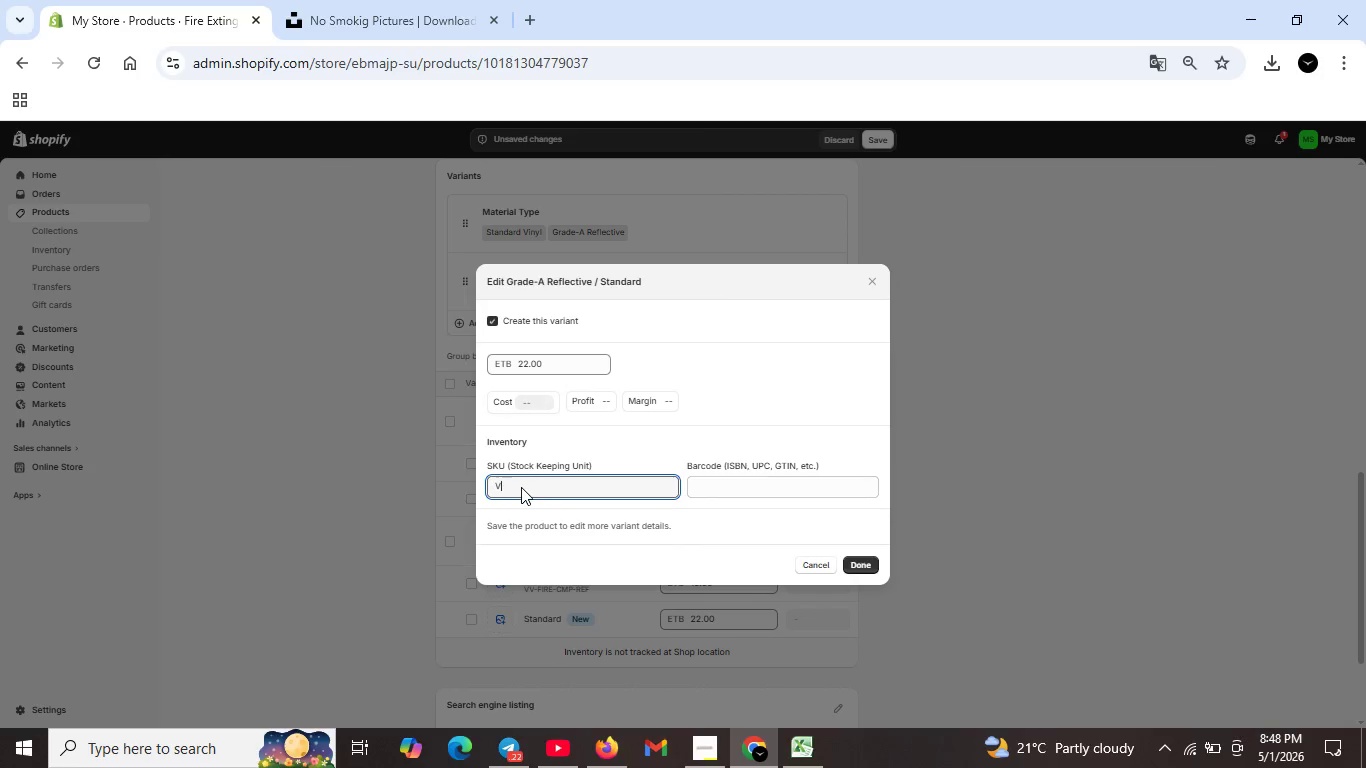 
type(VV-STD-)
 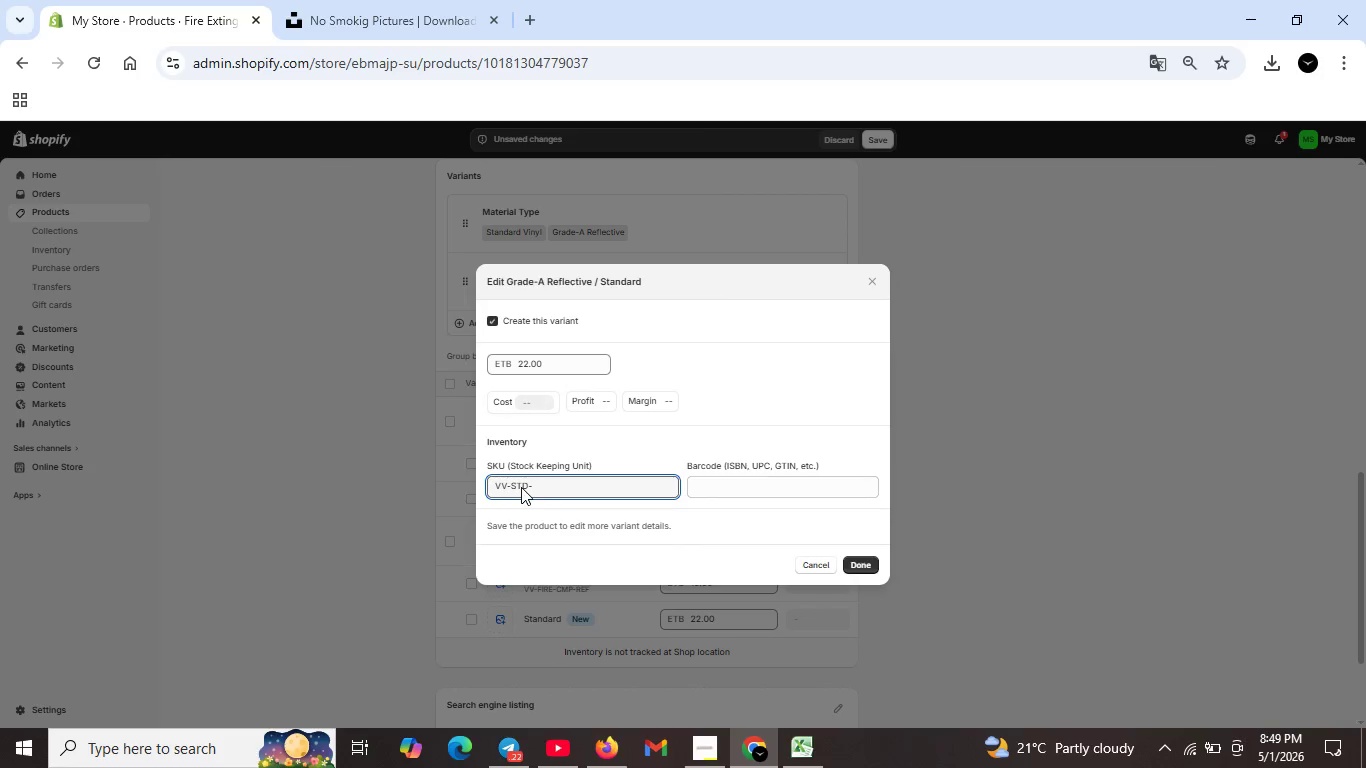 
key(ArrowLeft)
 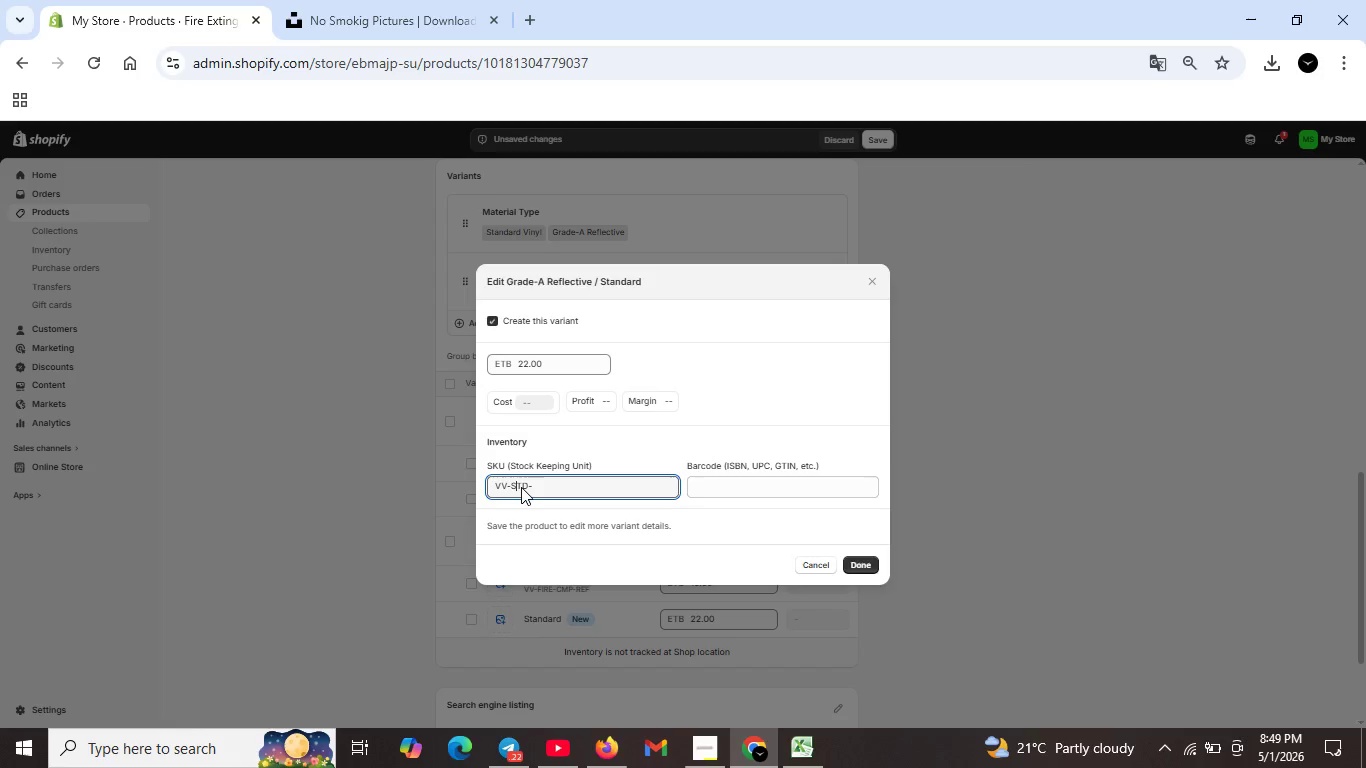 
key(ArrowLeft)
 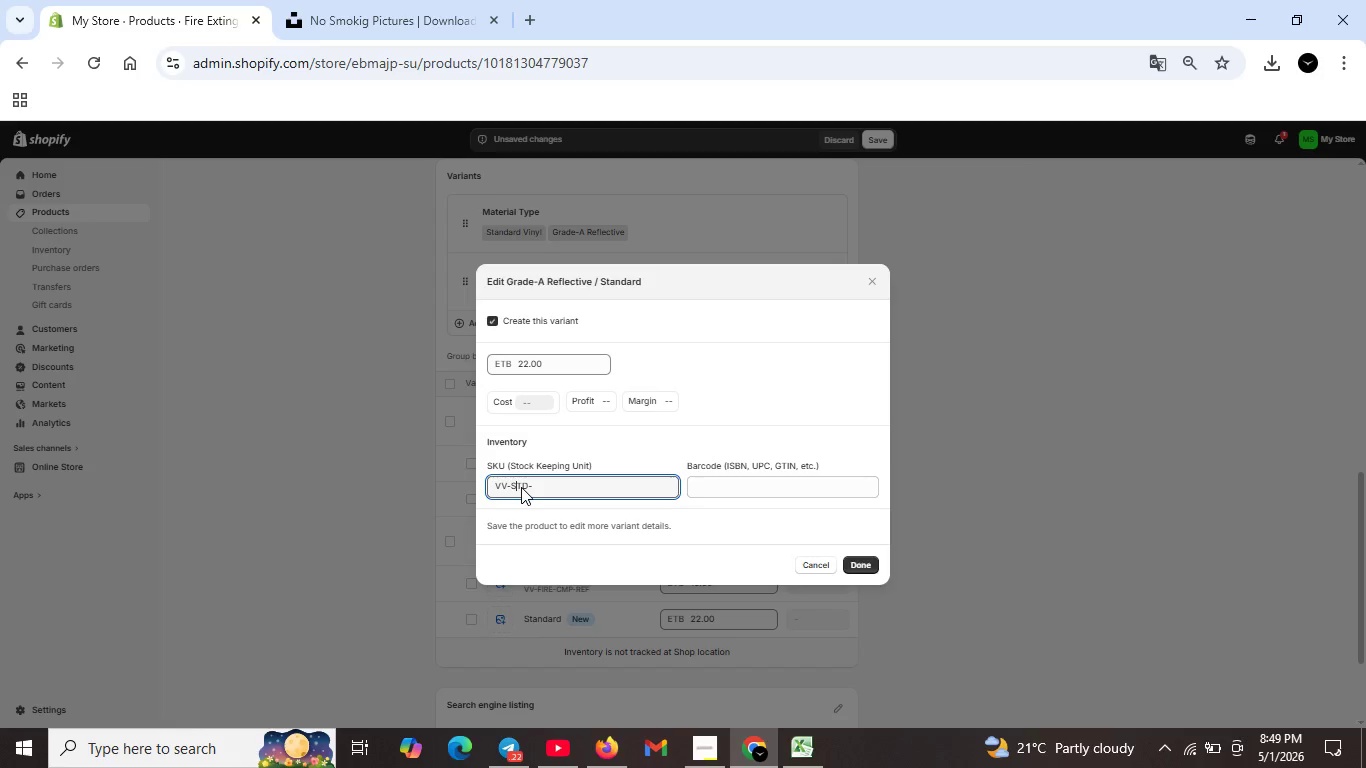 
key(ArrowLeft)
 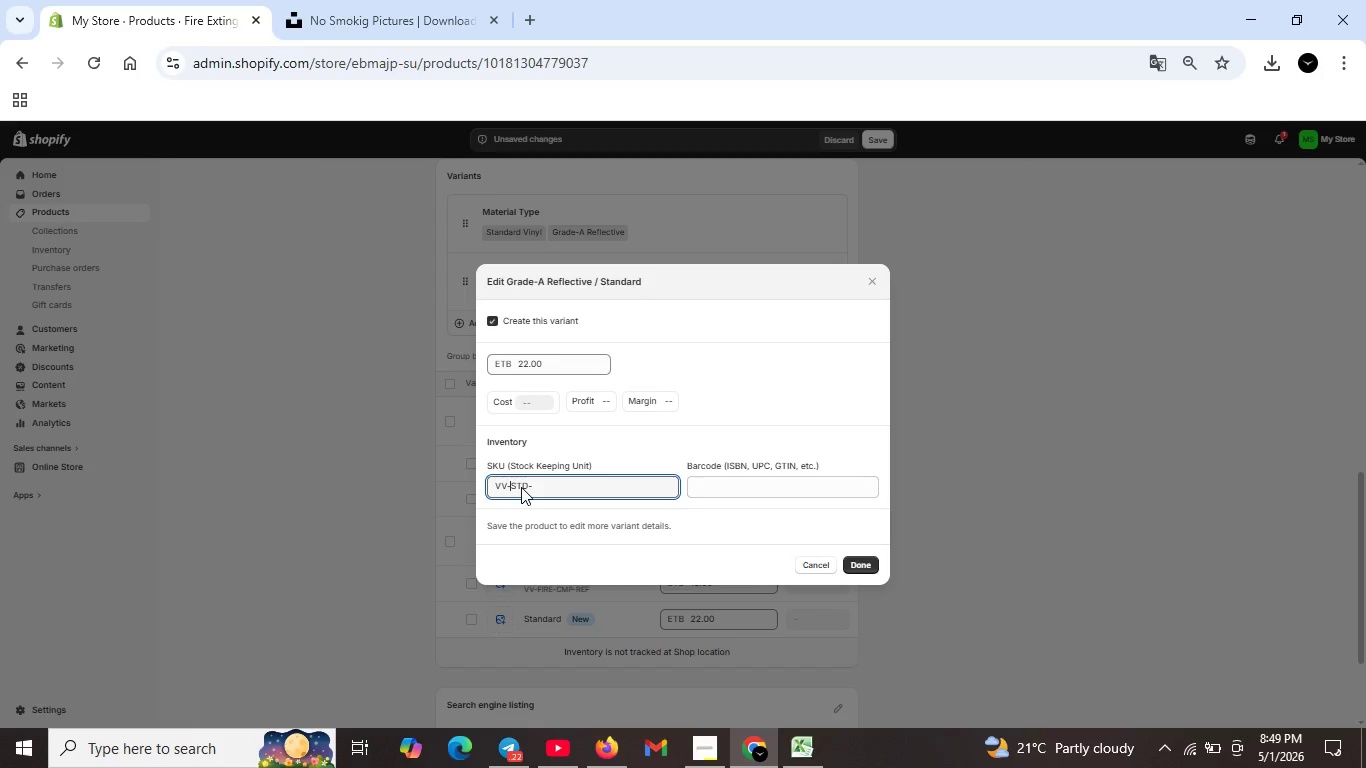 
key(ArrowLeft)
 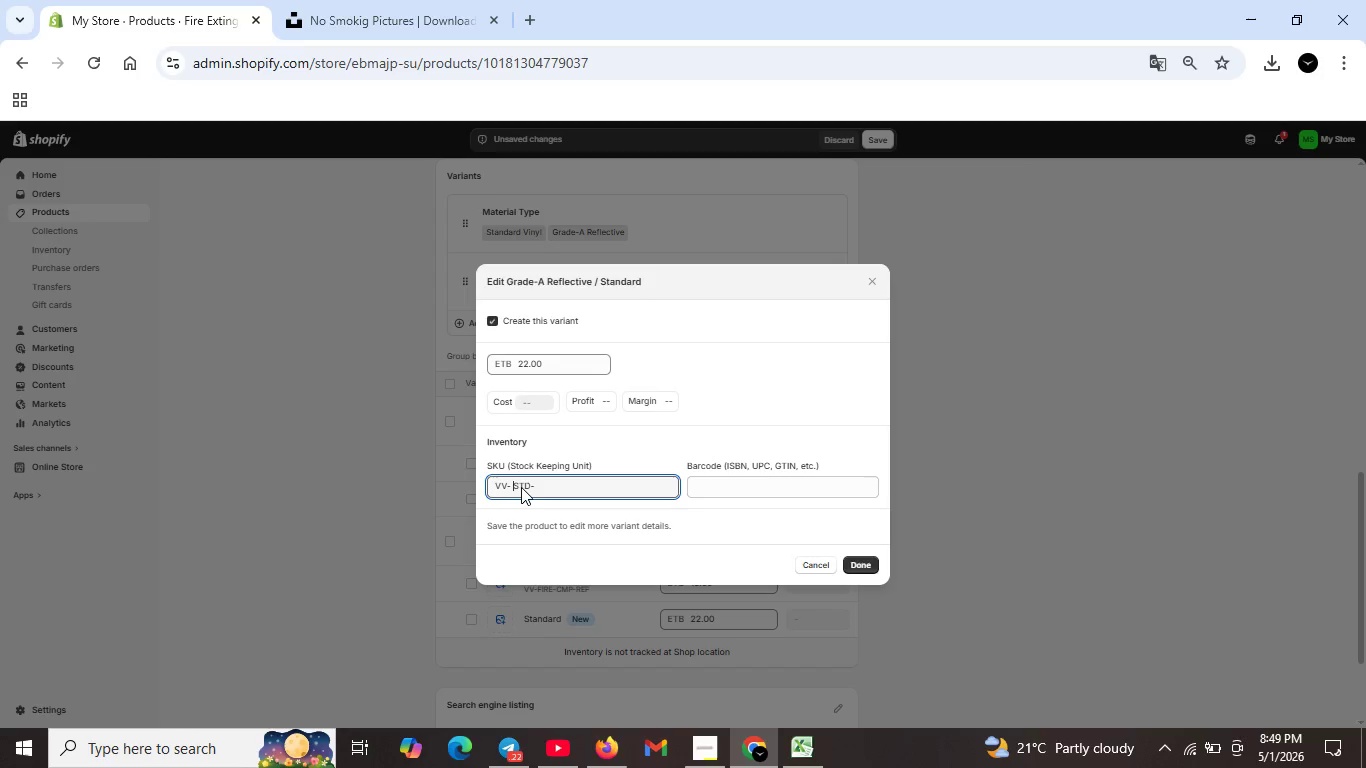 
type( )
key(Backspace)
type(FIRE-)
 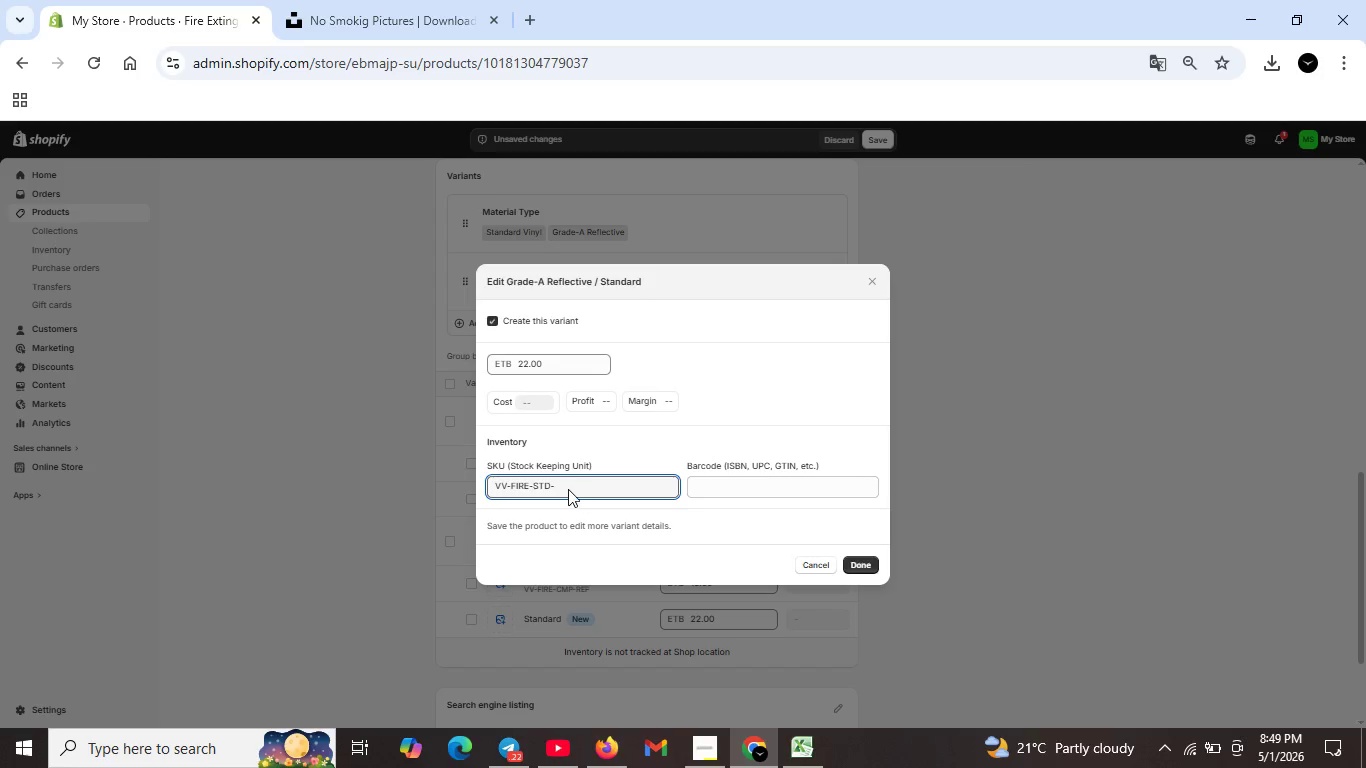 
left_click([566, 489])
 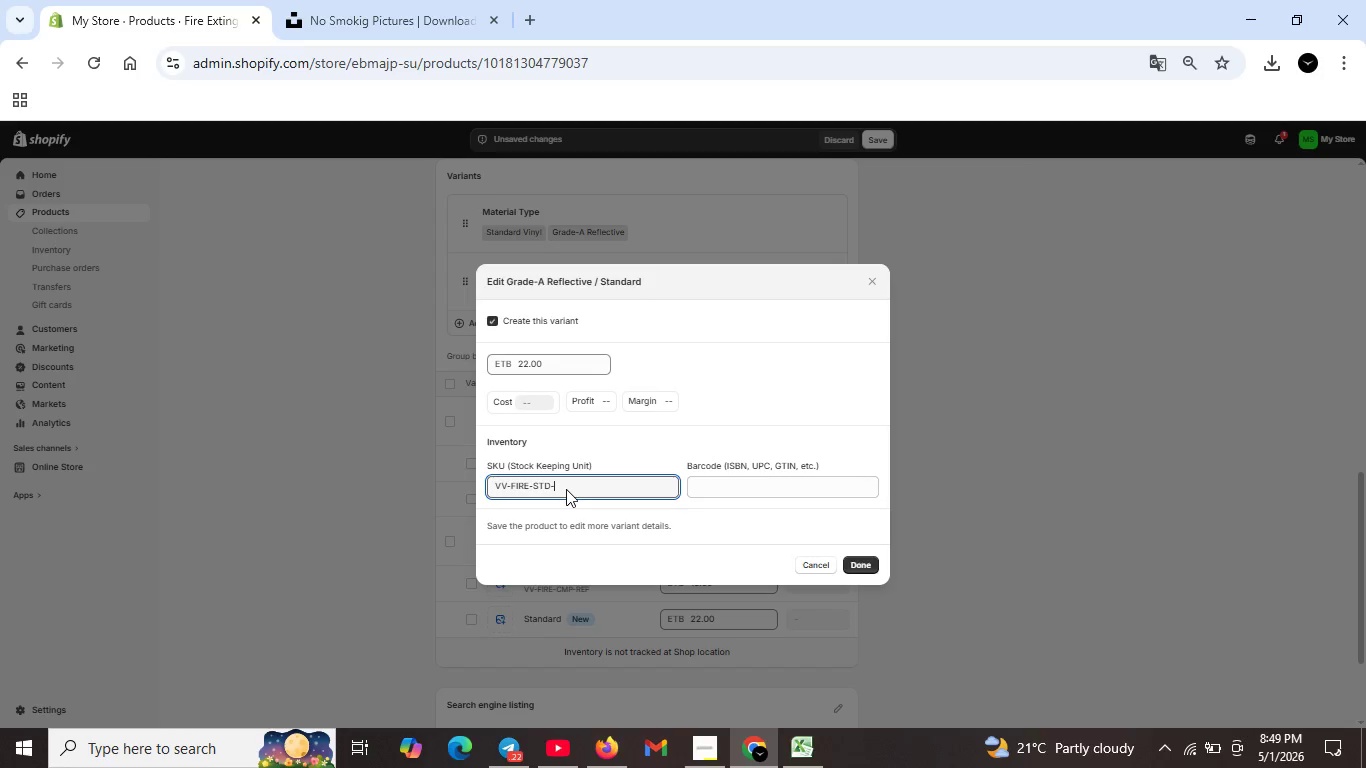 
type(REF)
 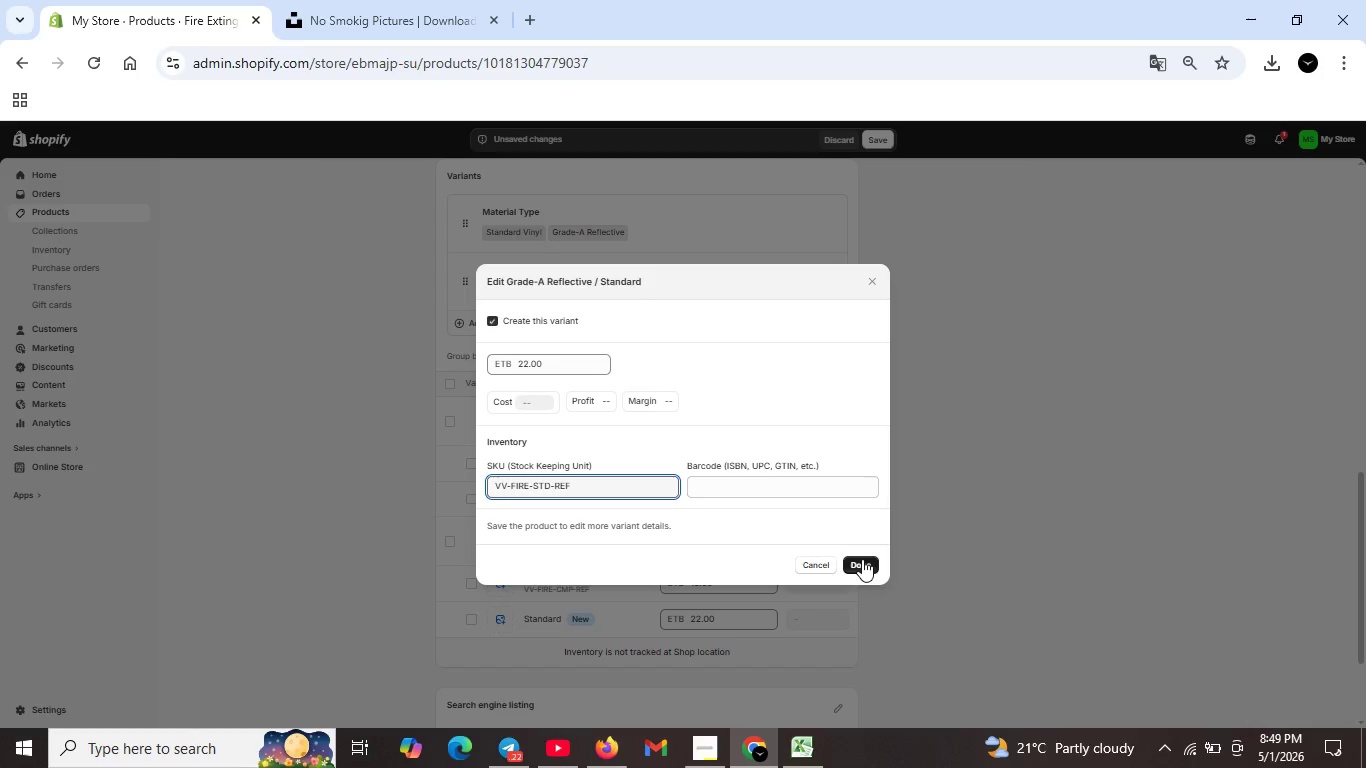 
left_click([860, 559])
 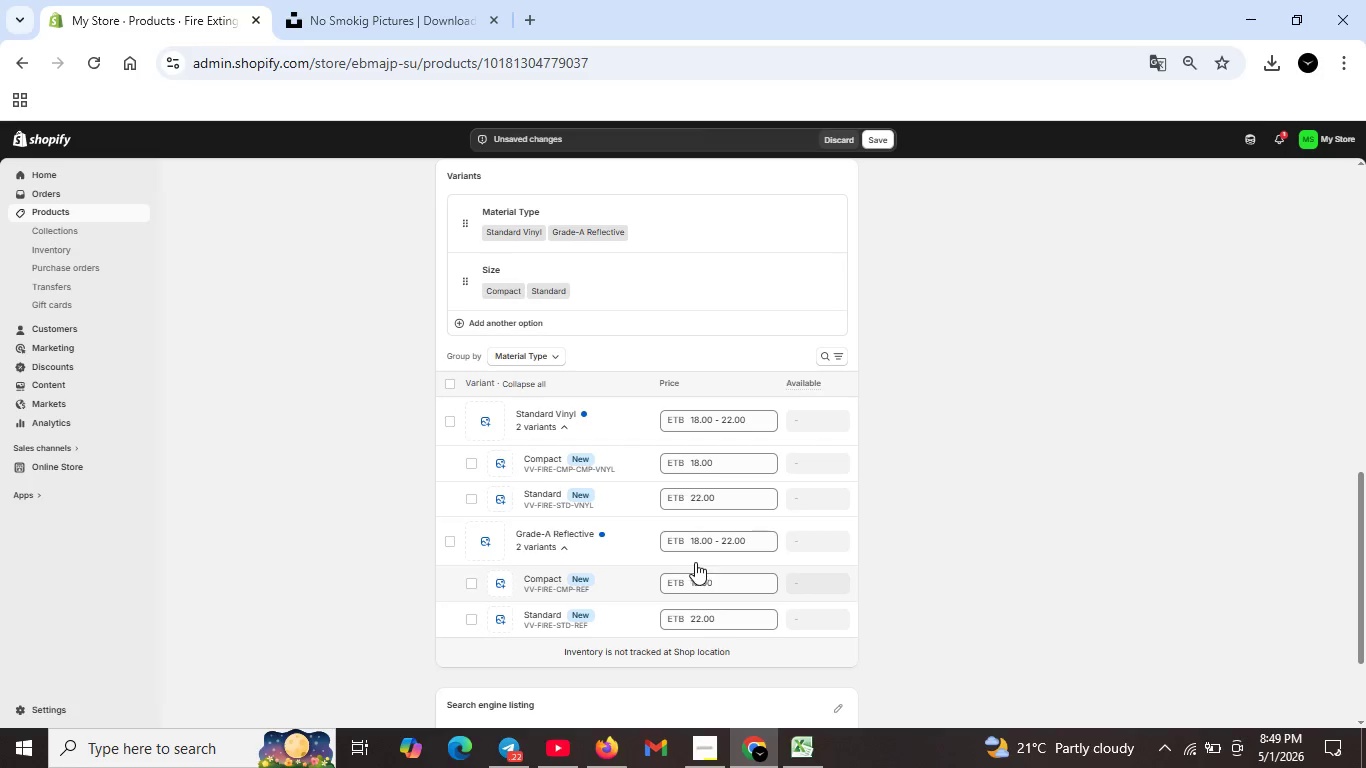 
scroll: coordinate [692, 566], scroll_direction: down, amount: 3.0
 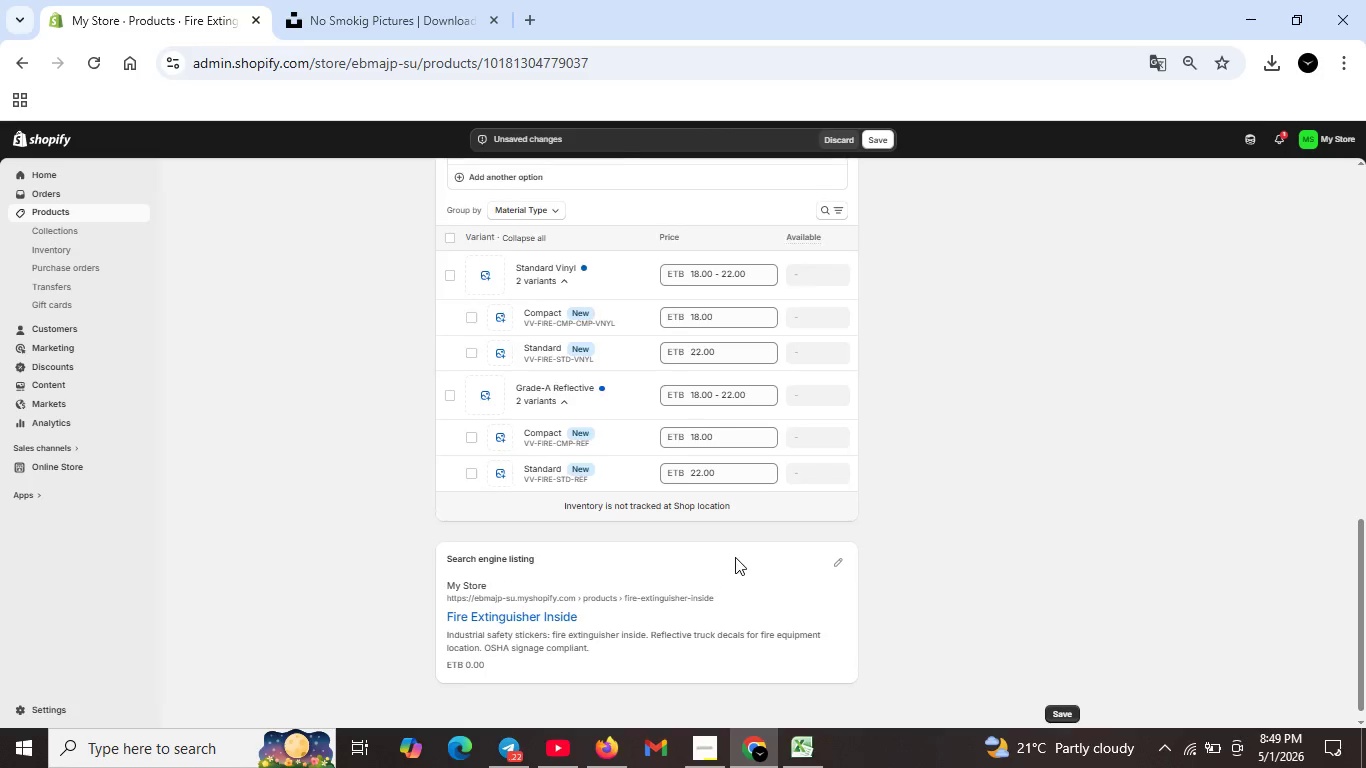 
scroll: coordinate [733, 463], scroll_direction: up, amount: 7.0
 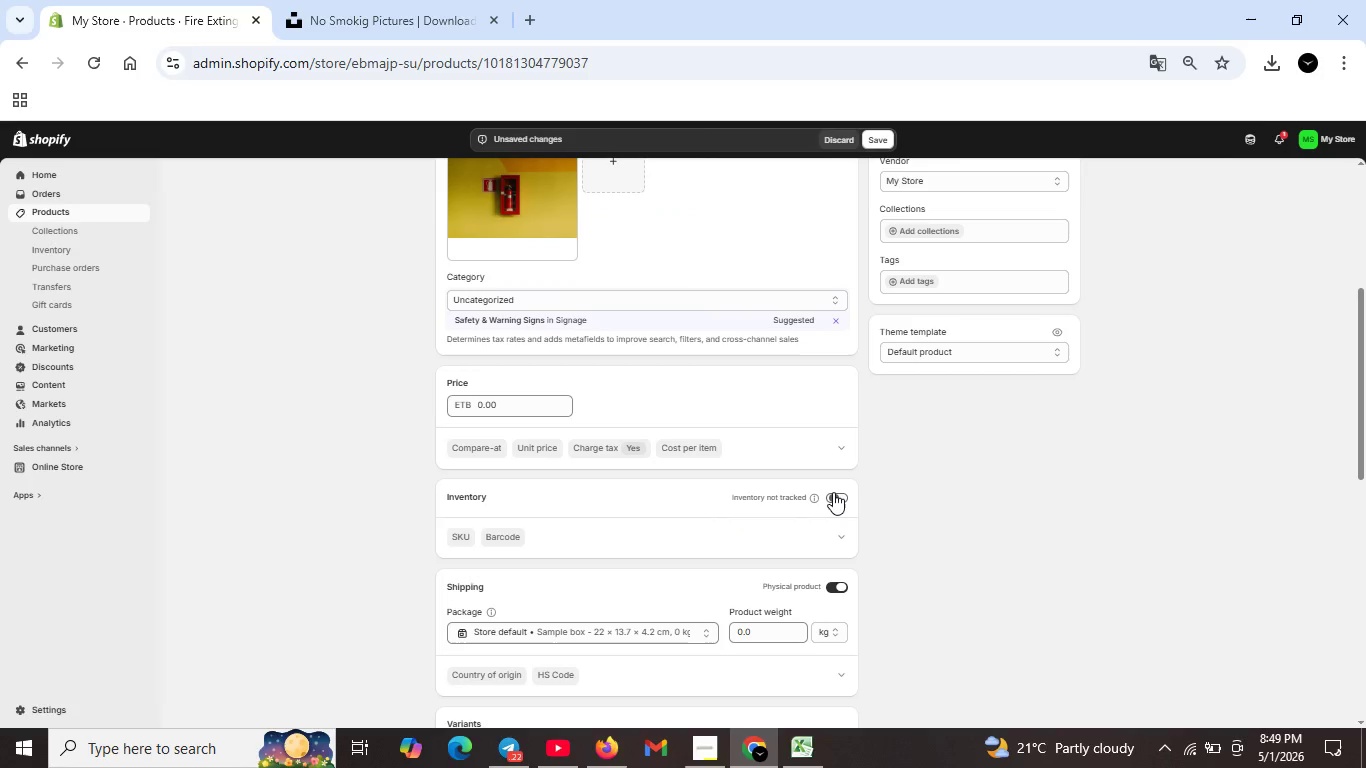 
left_click([833, 492])
 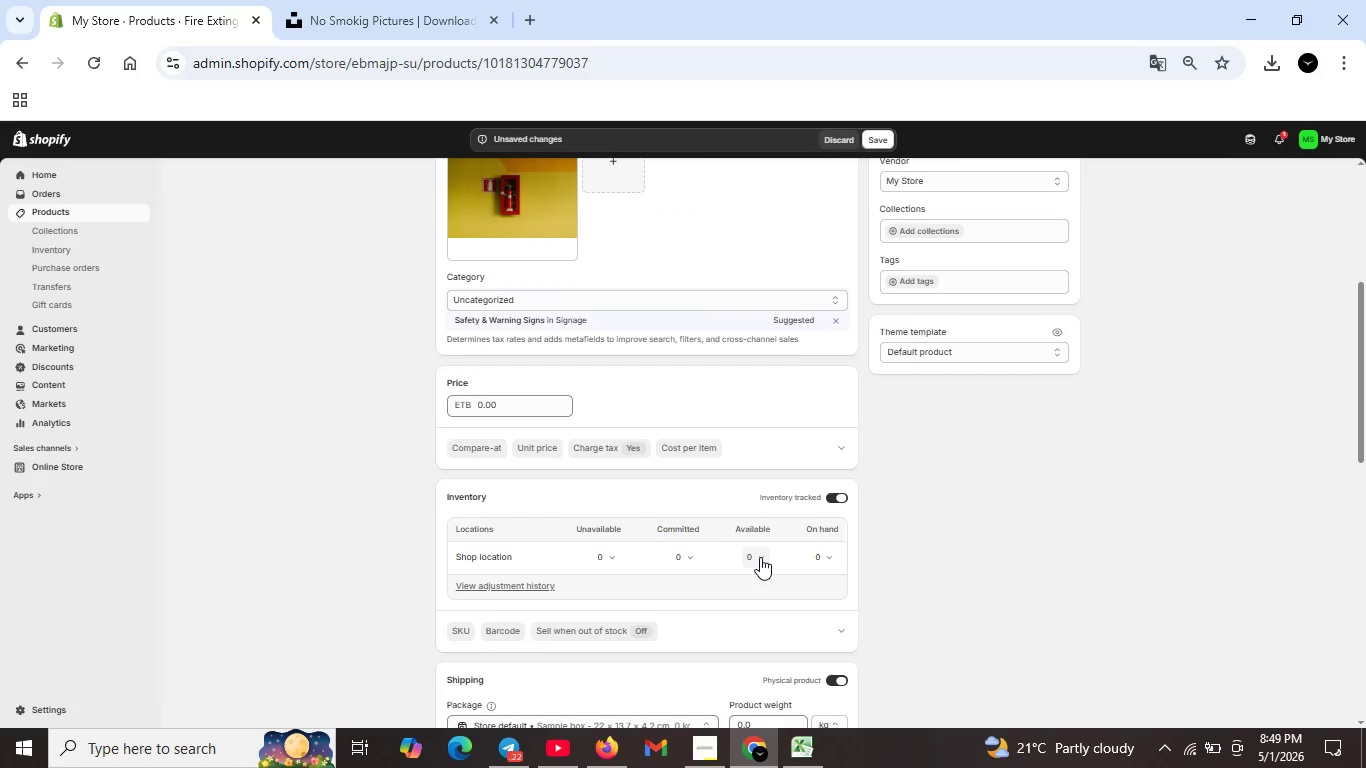 
left_click([760, 557])
 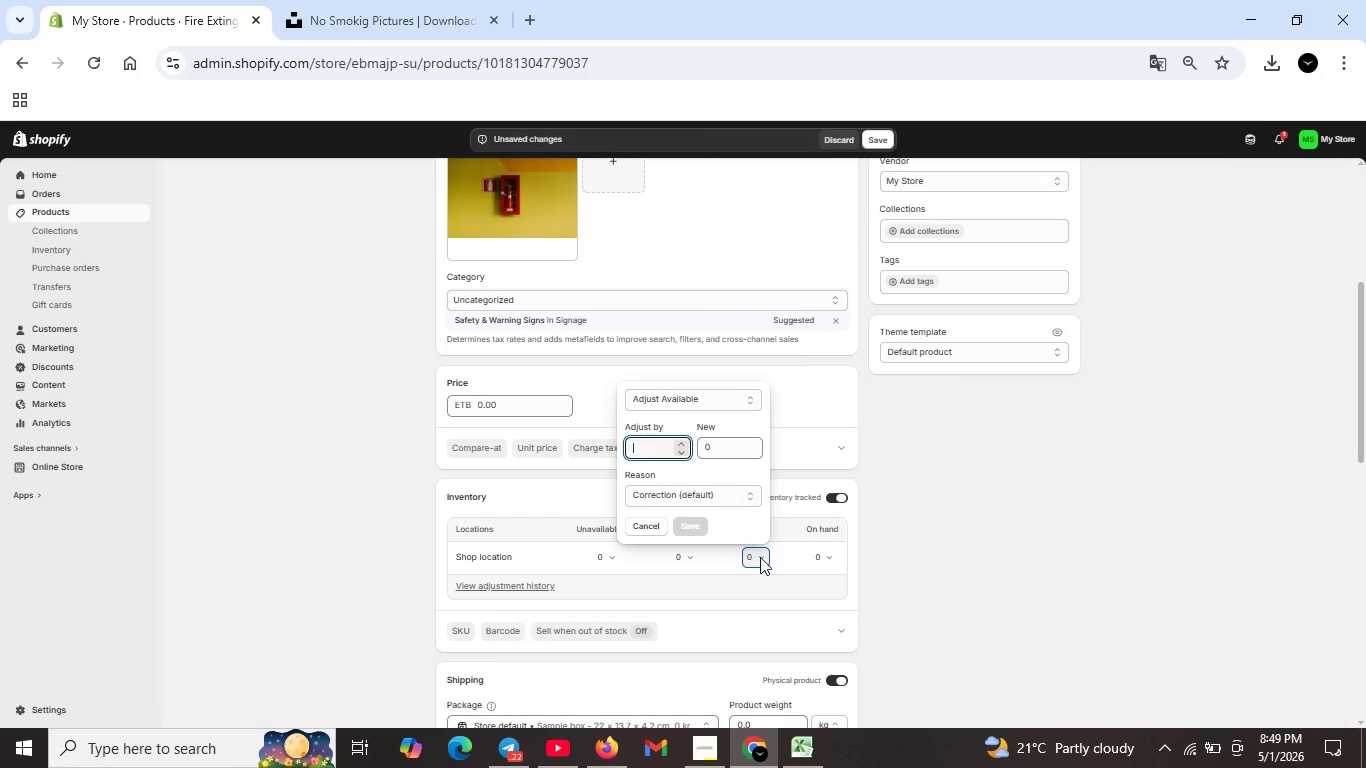 
key(Backspace)
type(100)
 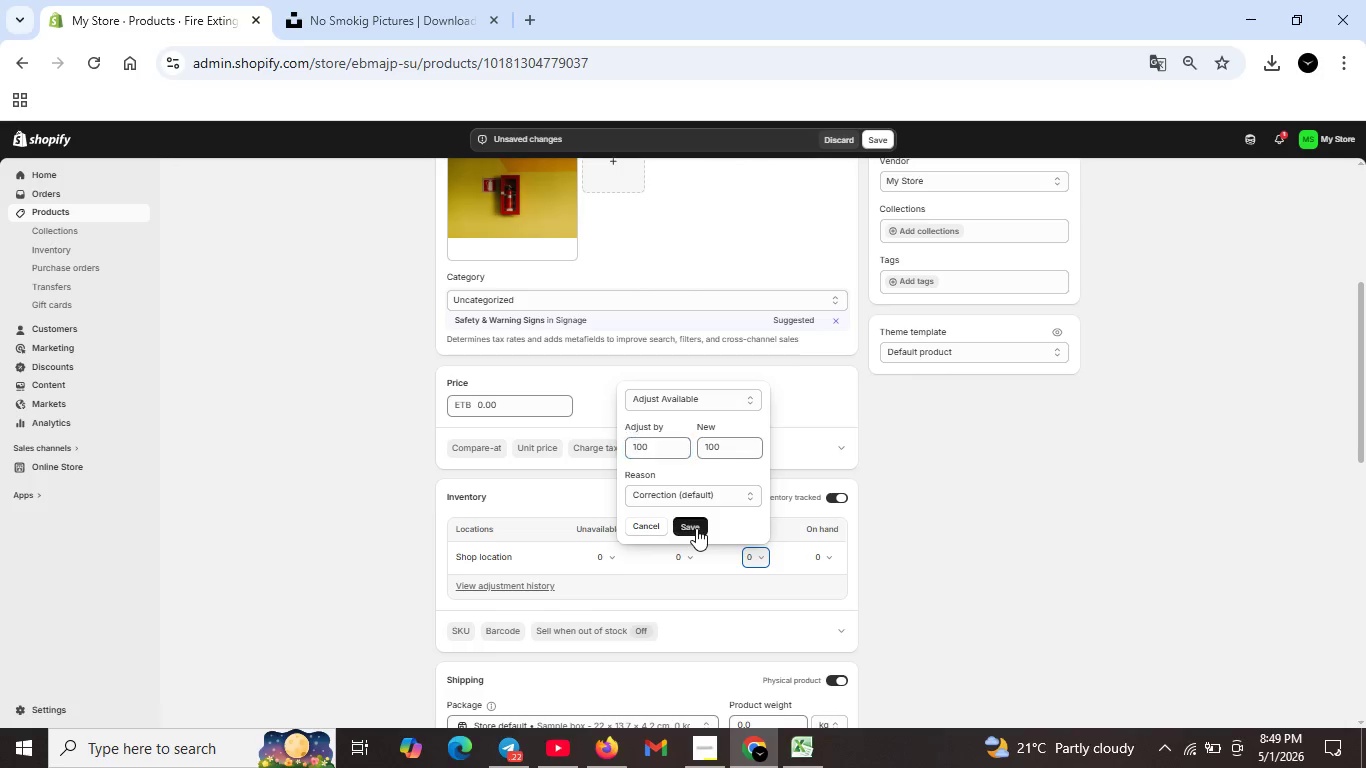 
left_click([696, 528])
 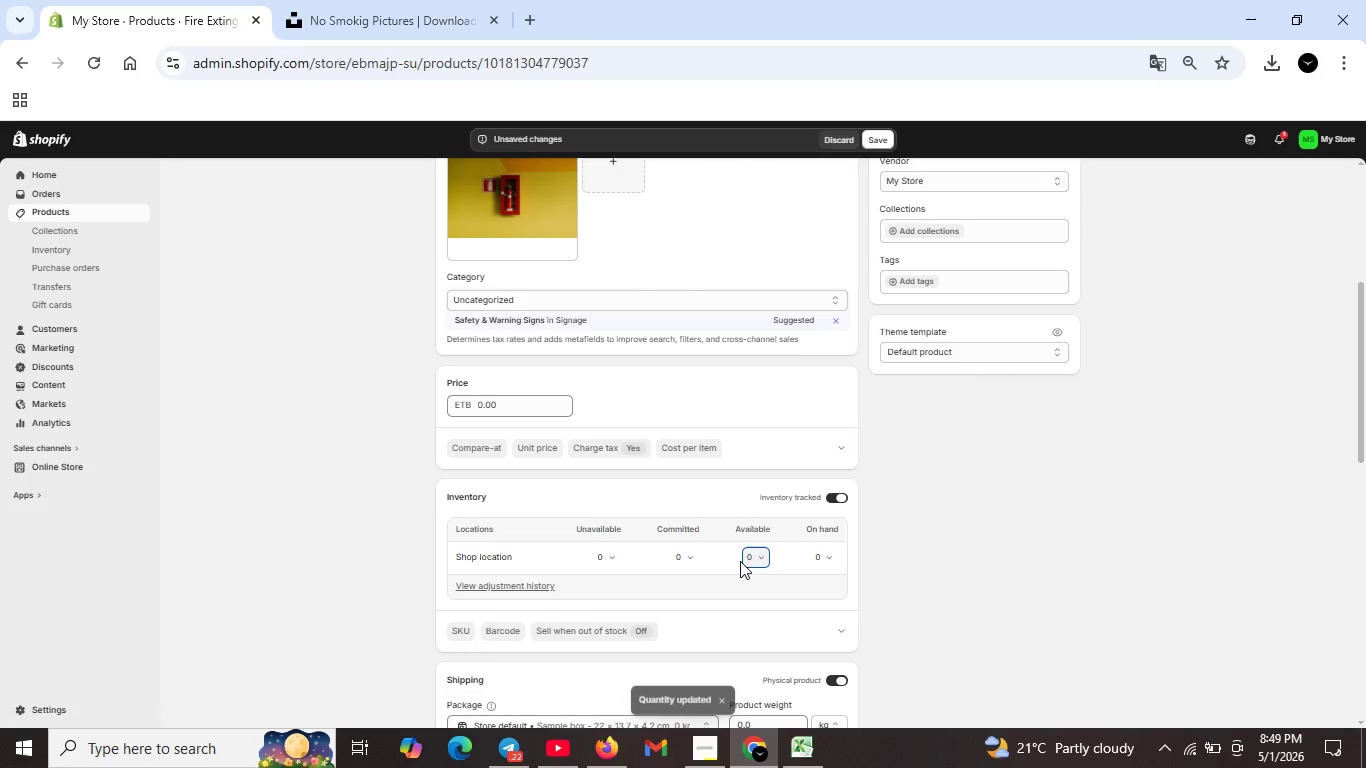 
scroll: coordinate [746, 573], scroll_direction: down, amount: 12.0
 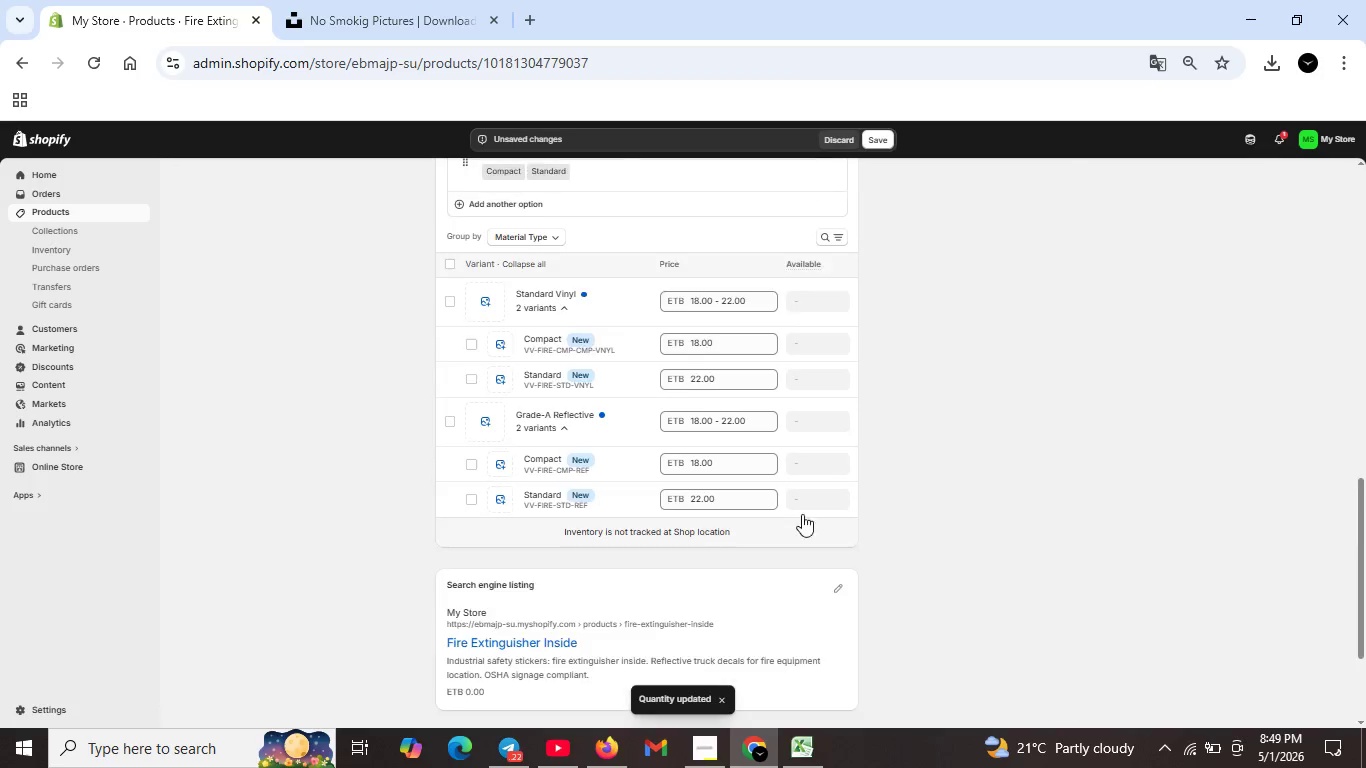 
scroll: coordinate [793, 438], scroll_direction: up, amount: 11.0
 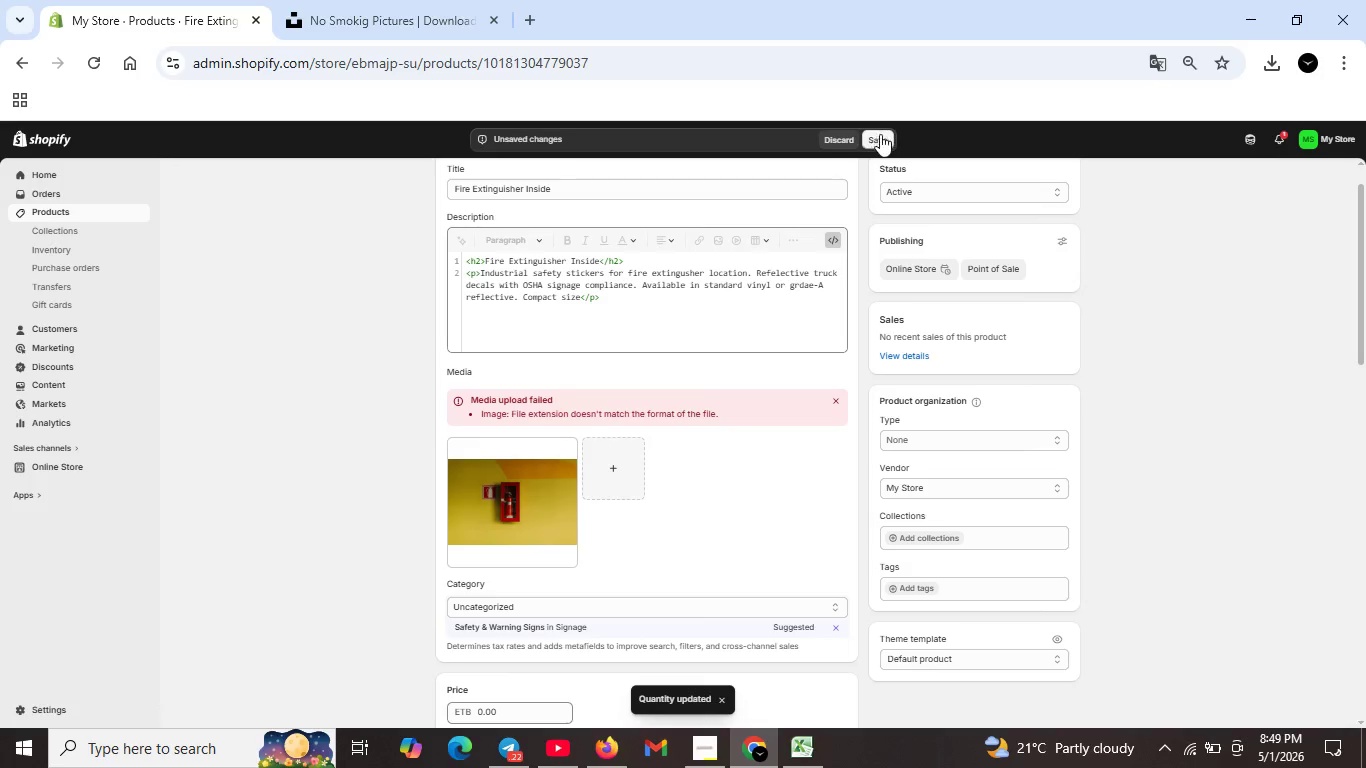 
left_click([881, 136])
 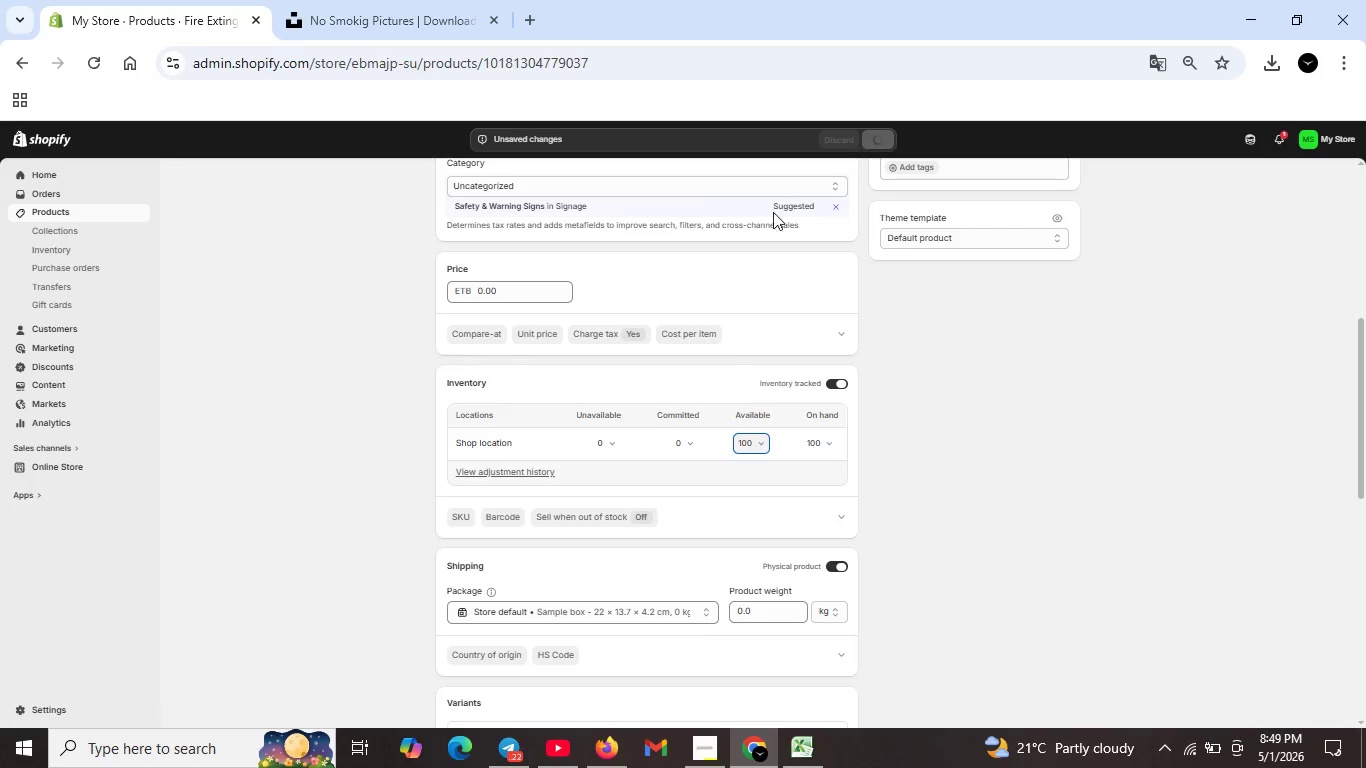 
scroll: coordinate [699, 365], scroll_direction: up, amount: 6.0
 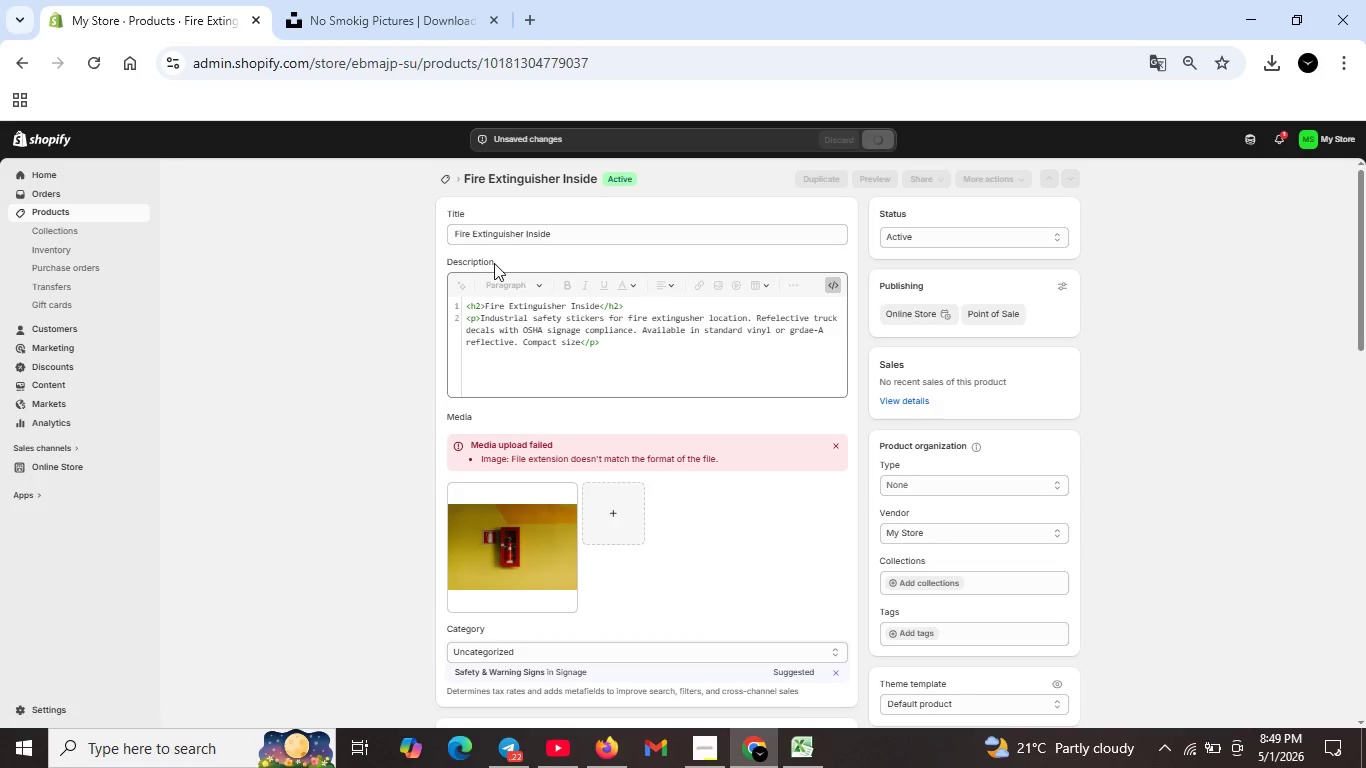 
wait(9.44)
 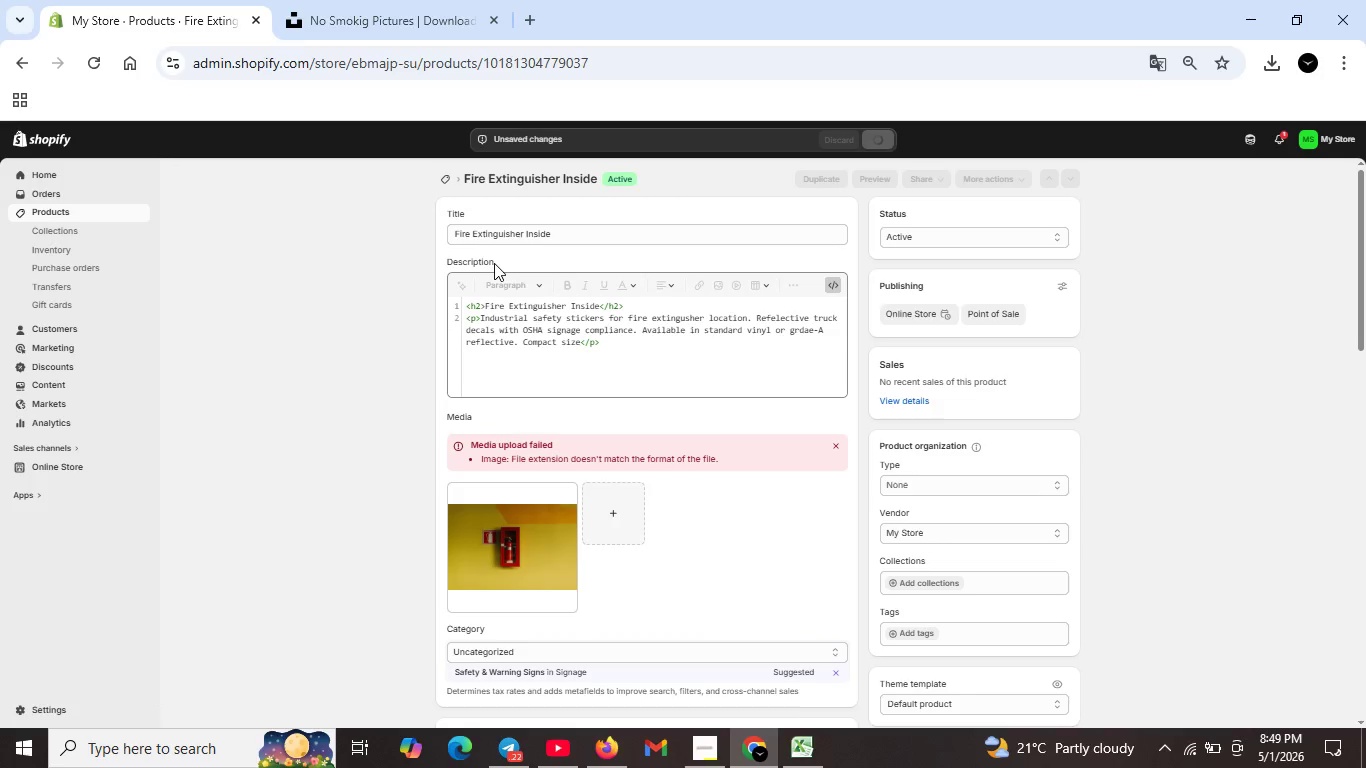 
left_click([443, 177])
 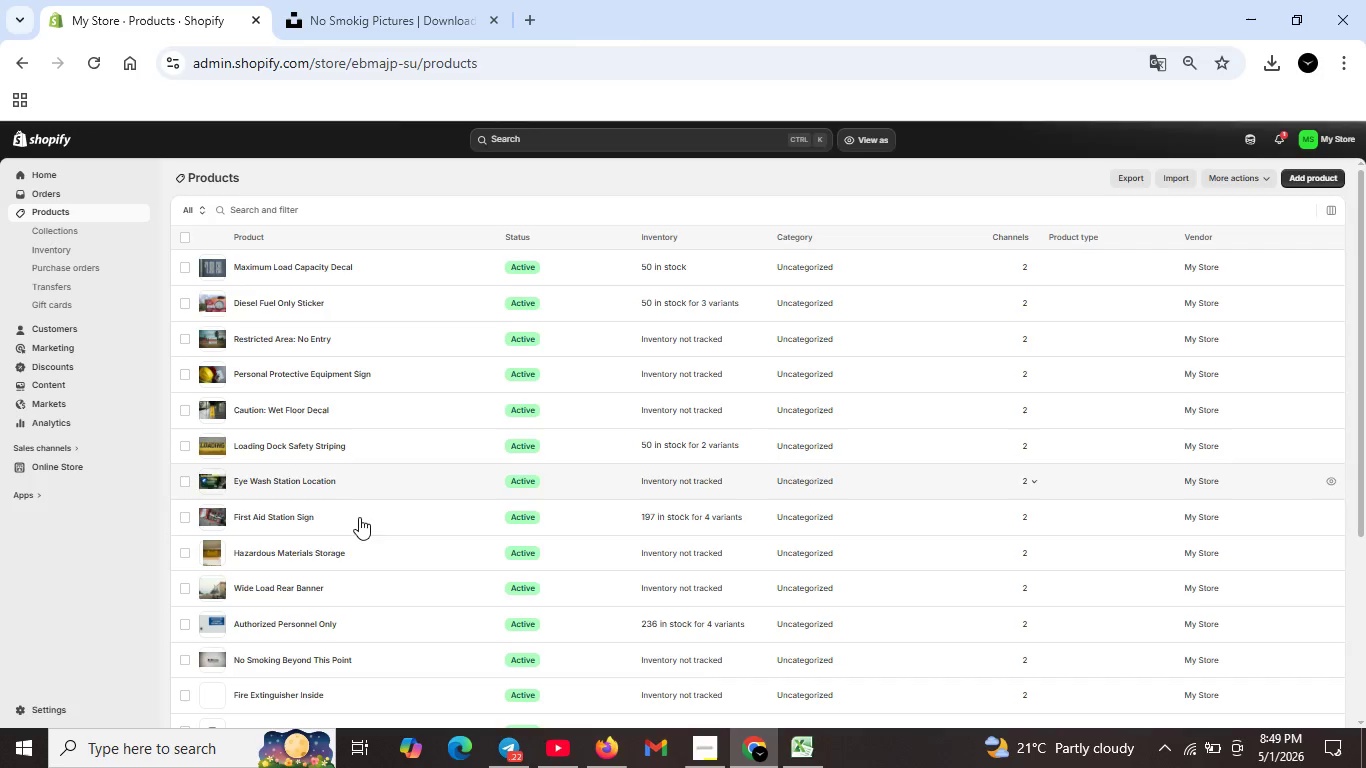 
wait(6.58)
 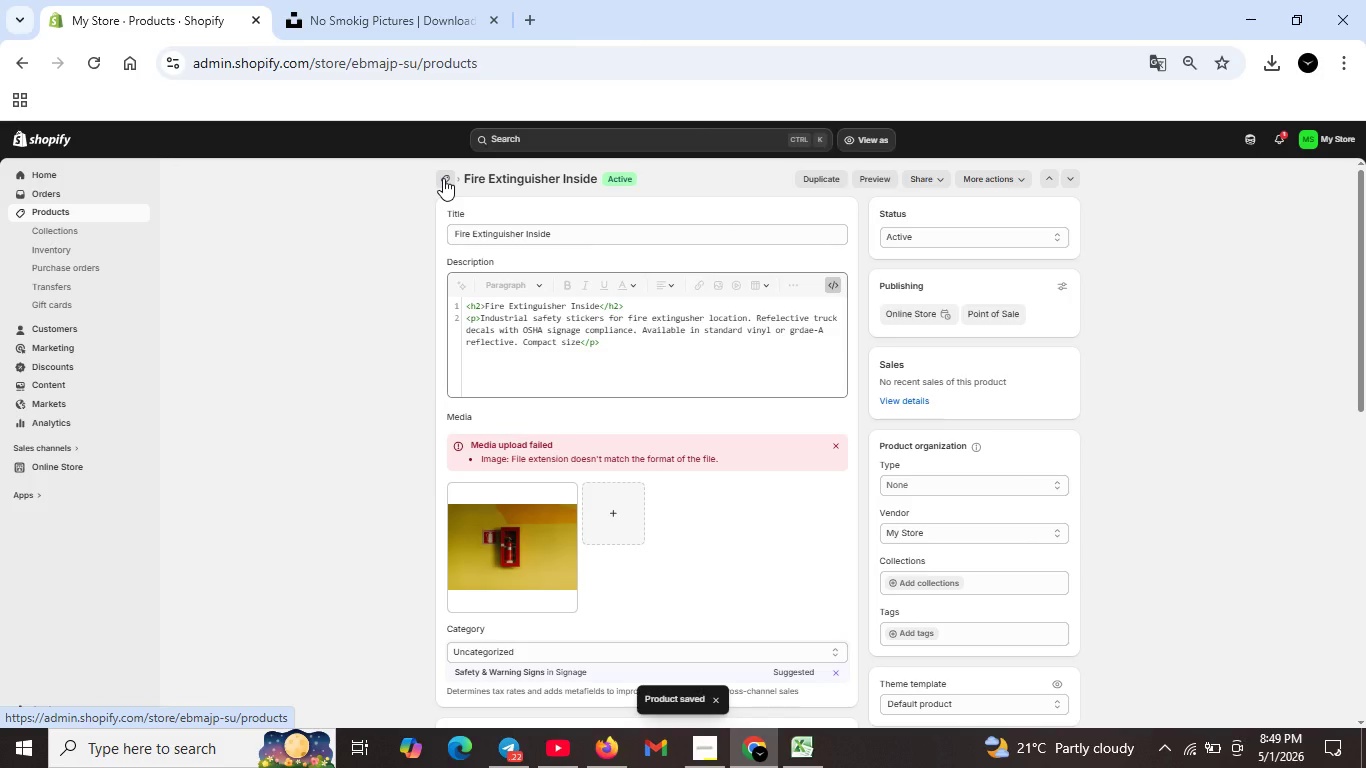 
left_click([275, 658])
 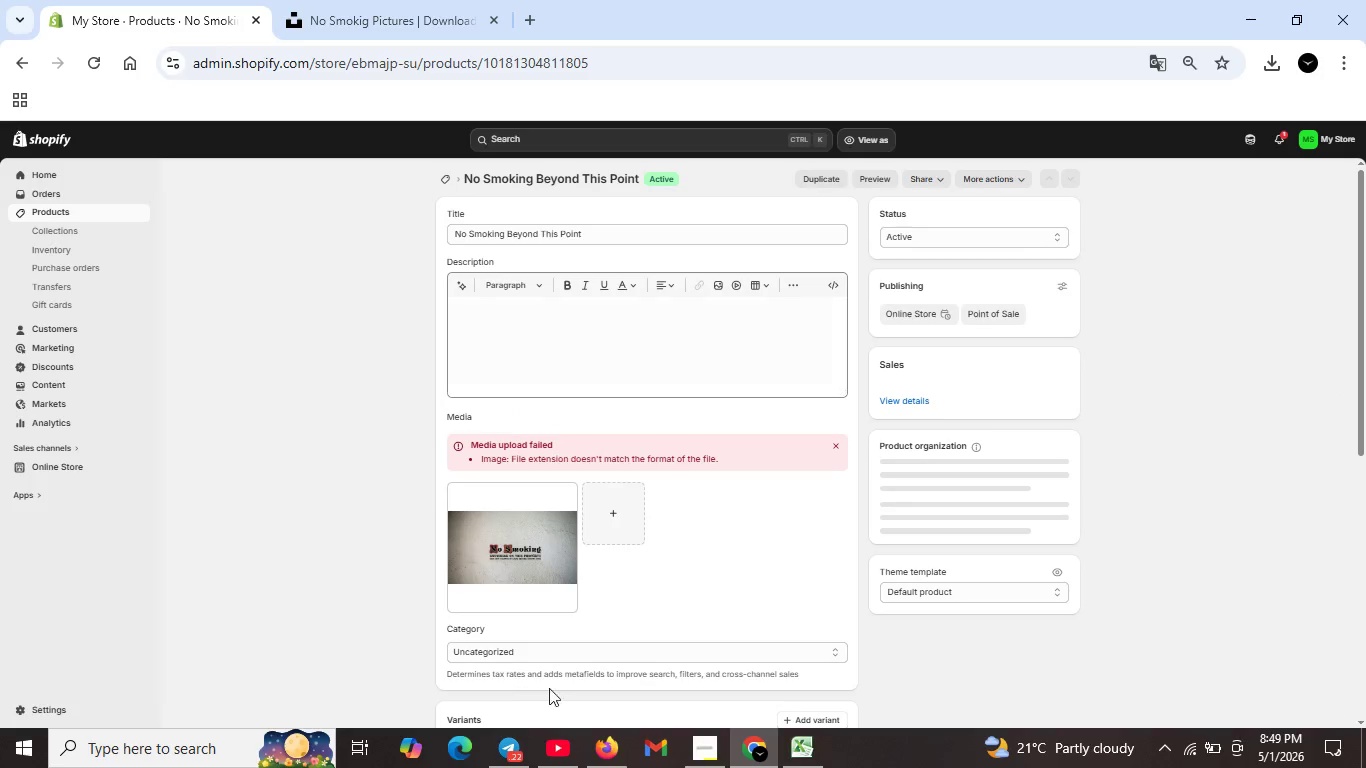 
scroll: coordinate [653, 579], scroll_direction: down, amount: 7.0
 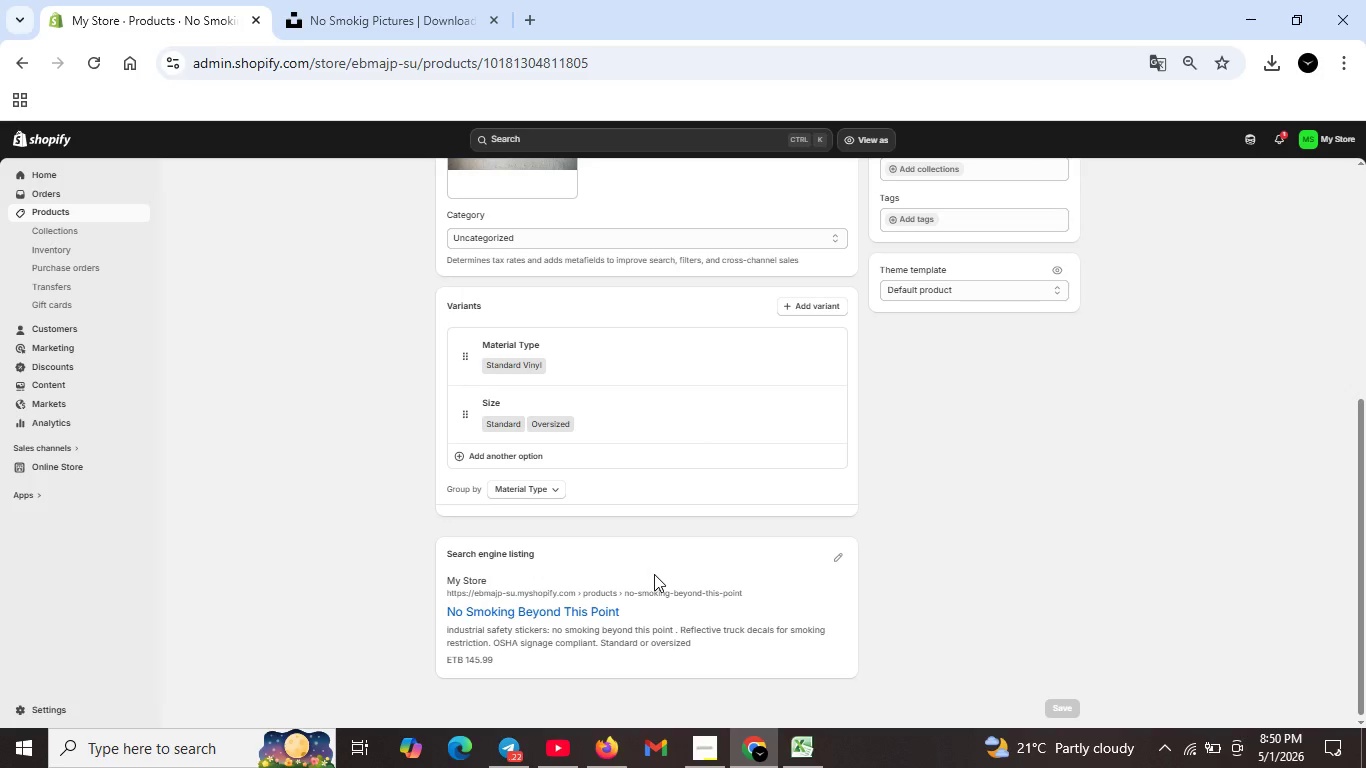 
scroll: coordinate [671, 550], scroll_direction: up, amount: 7.0
 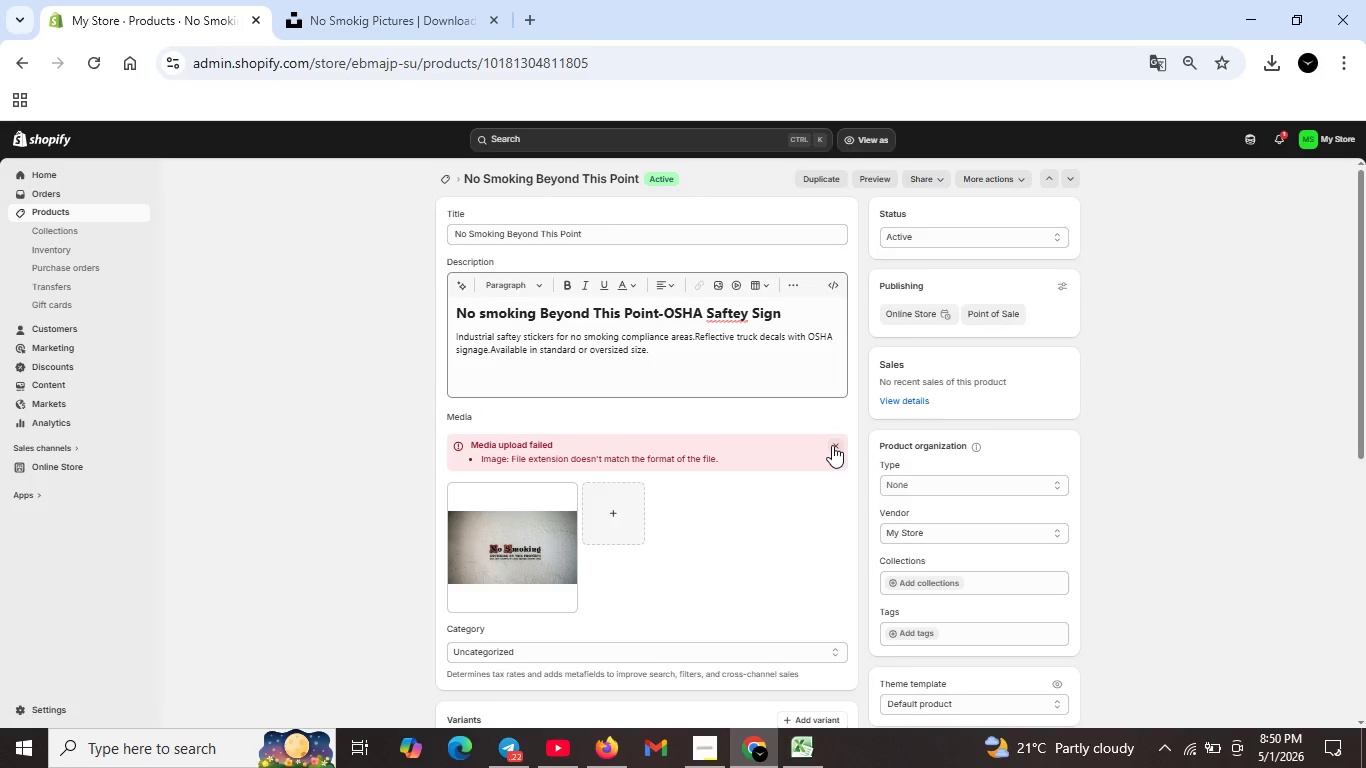 
left_click([832, 445])
 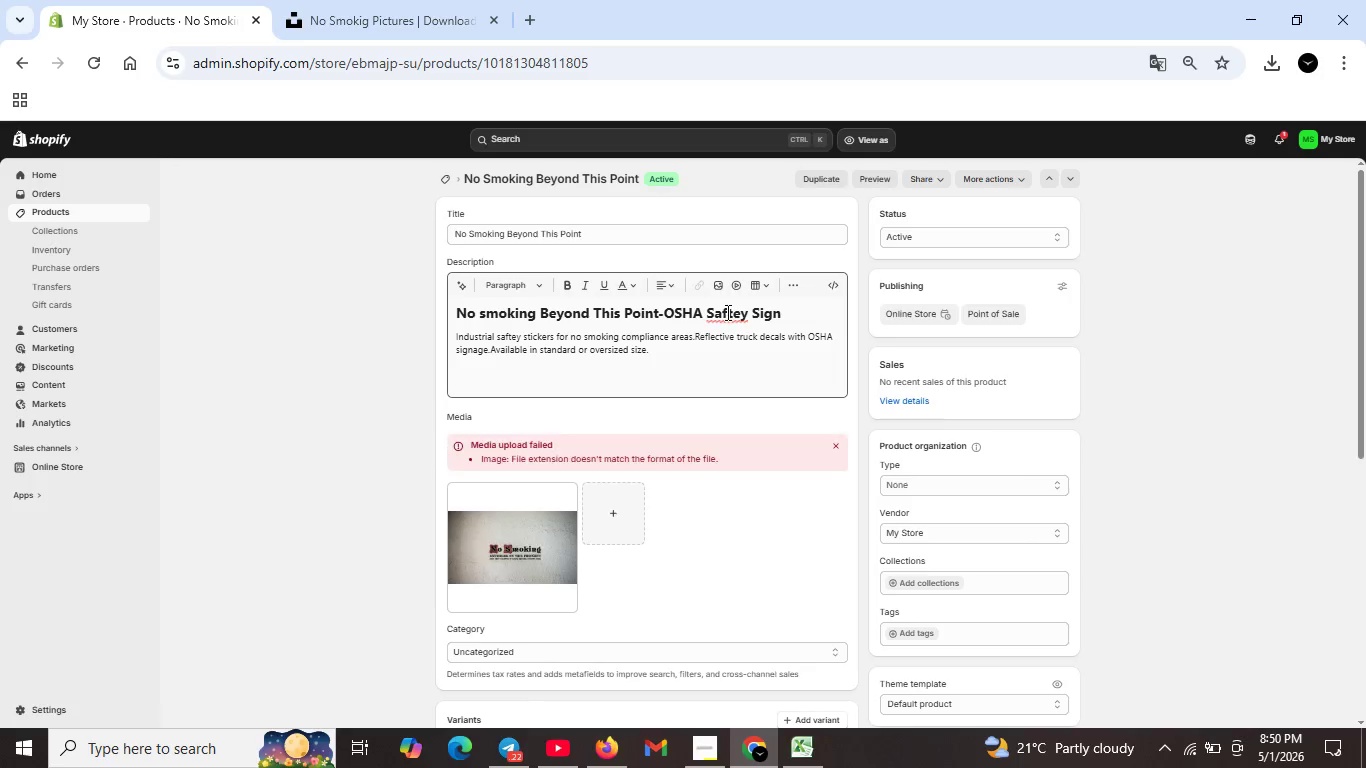 
left_click([726, 312])
 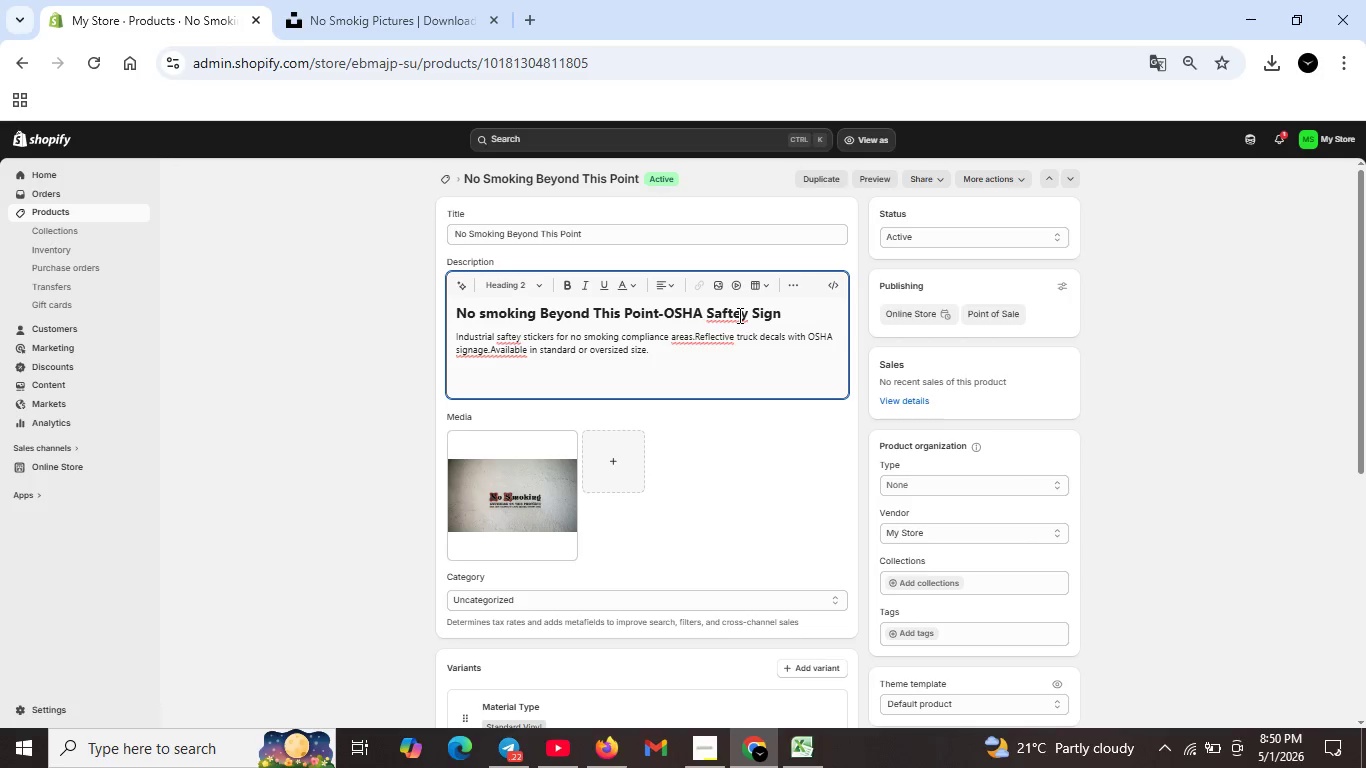 
key(ArrowRight)
 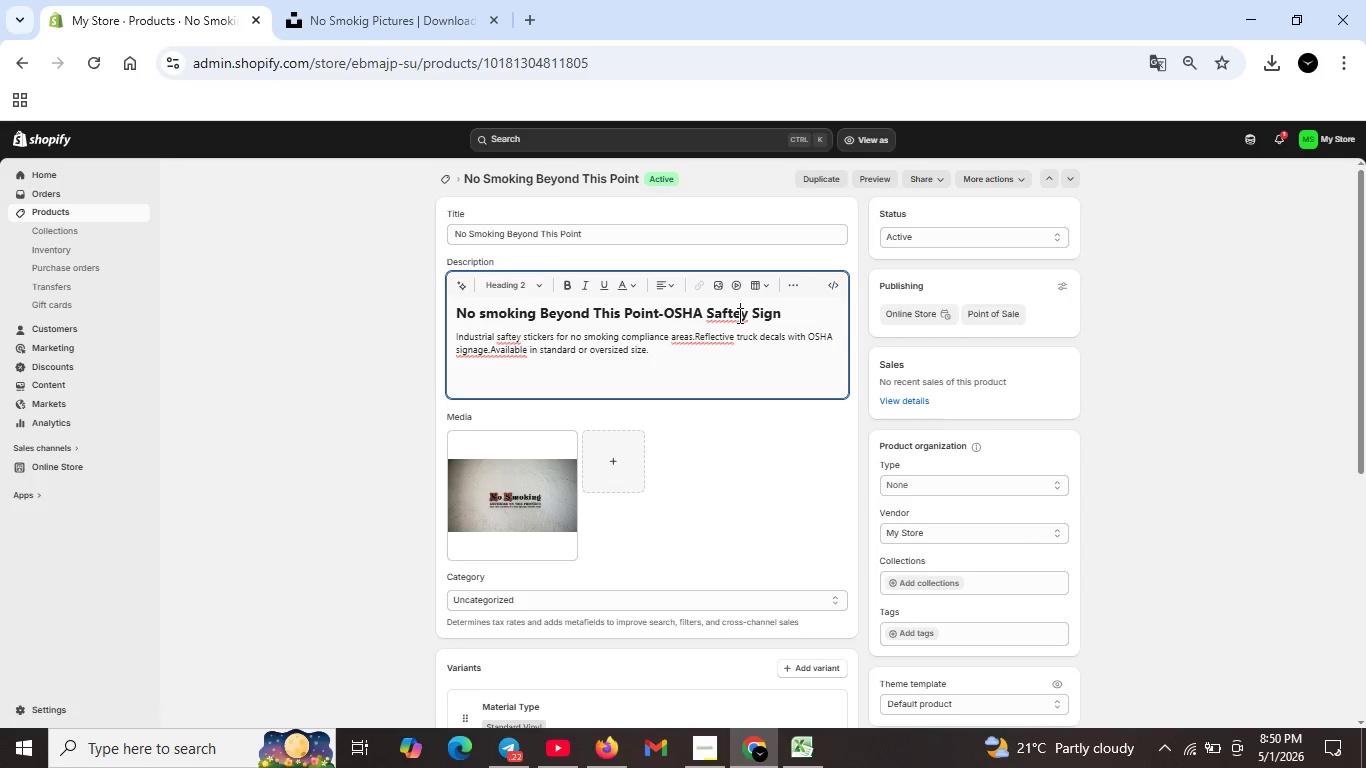 
key(ArrowRight)
 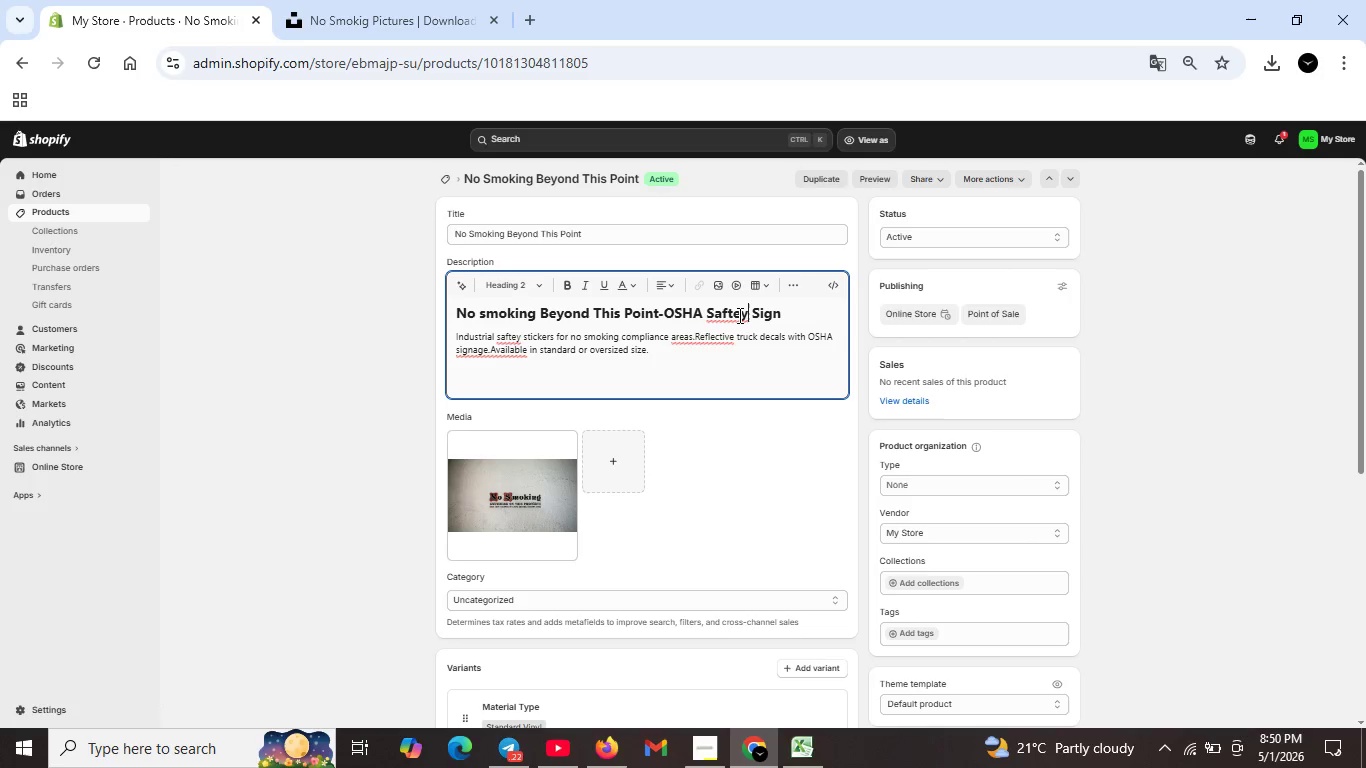 
key(ArrowRight)
 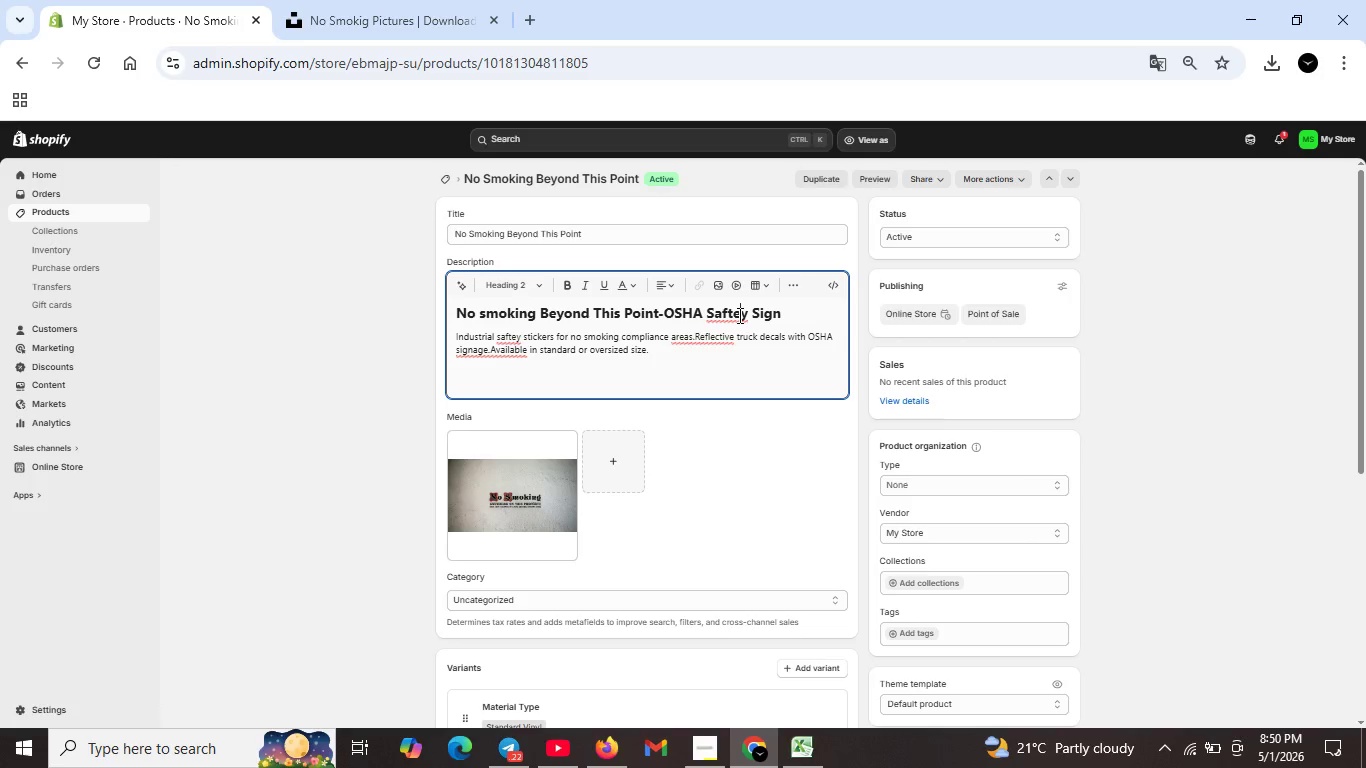 
key(ArrowLeft)
 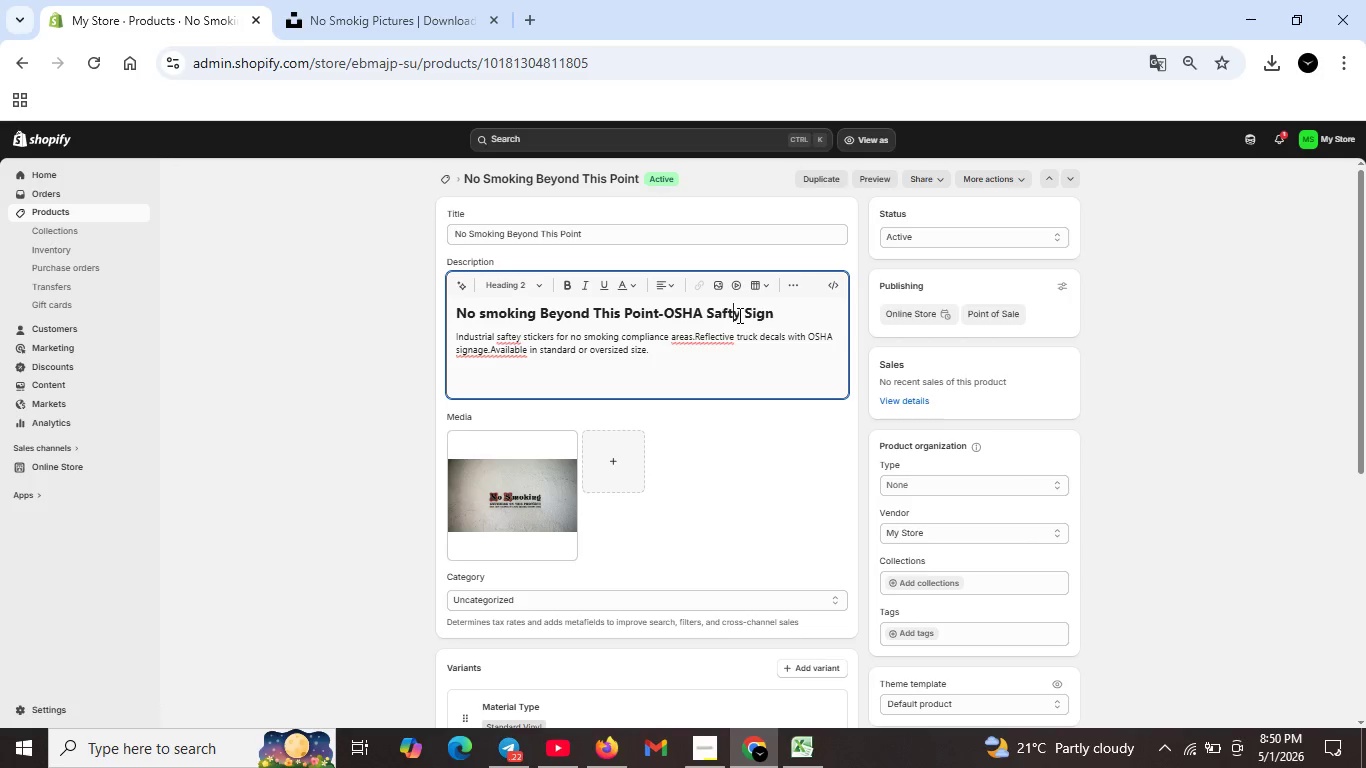 
key(Backspace)
key(Backspace)
type(et)
 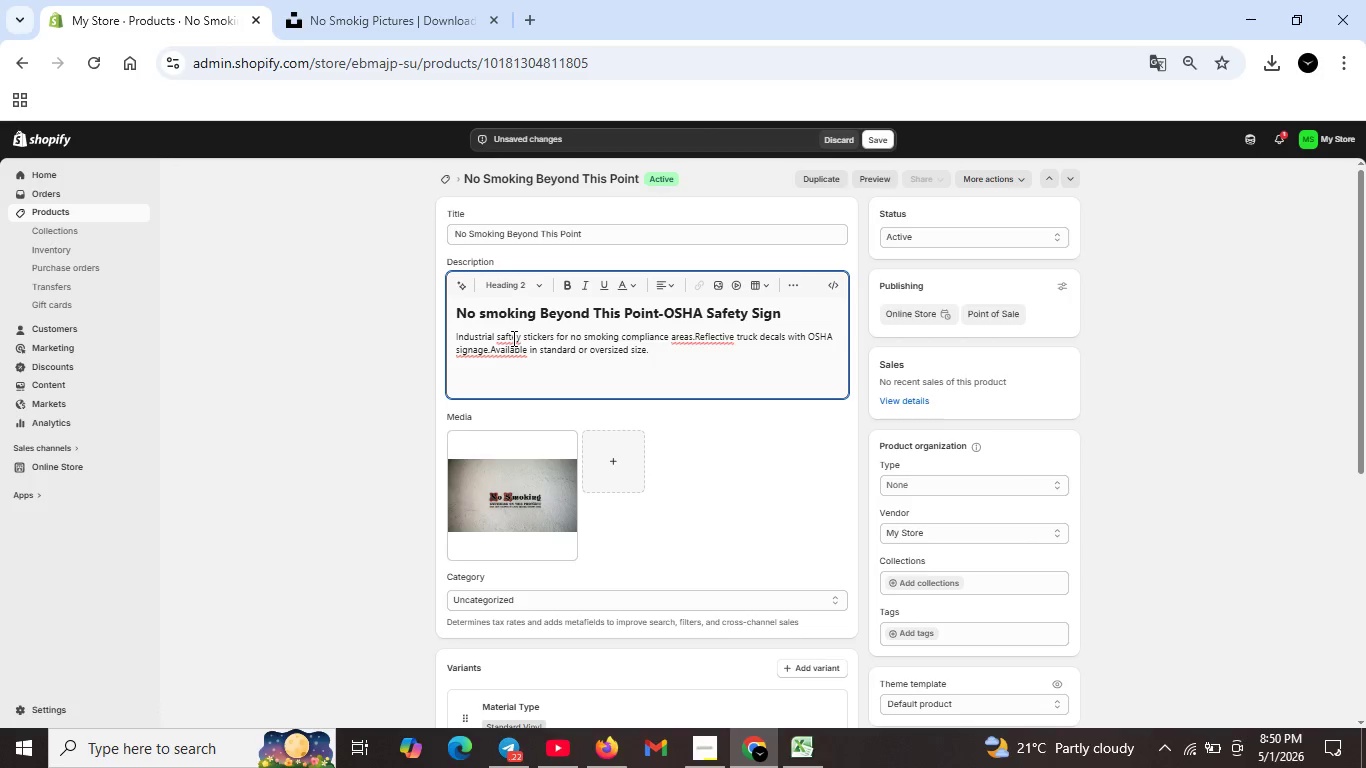 
left_click([515, 335])
 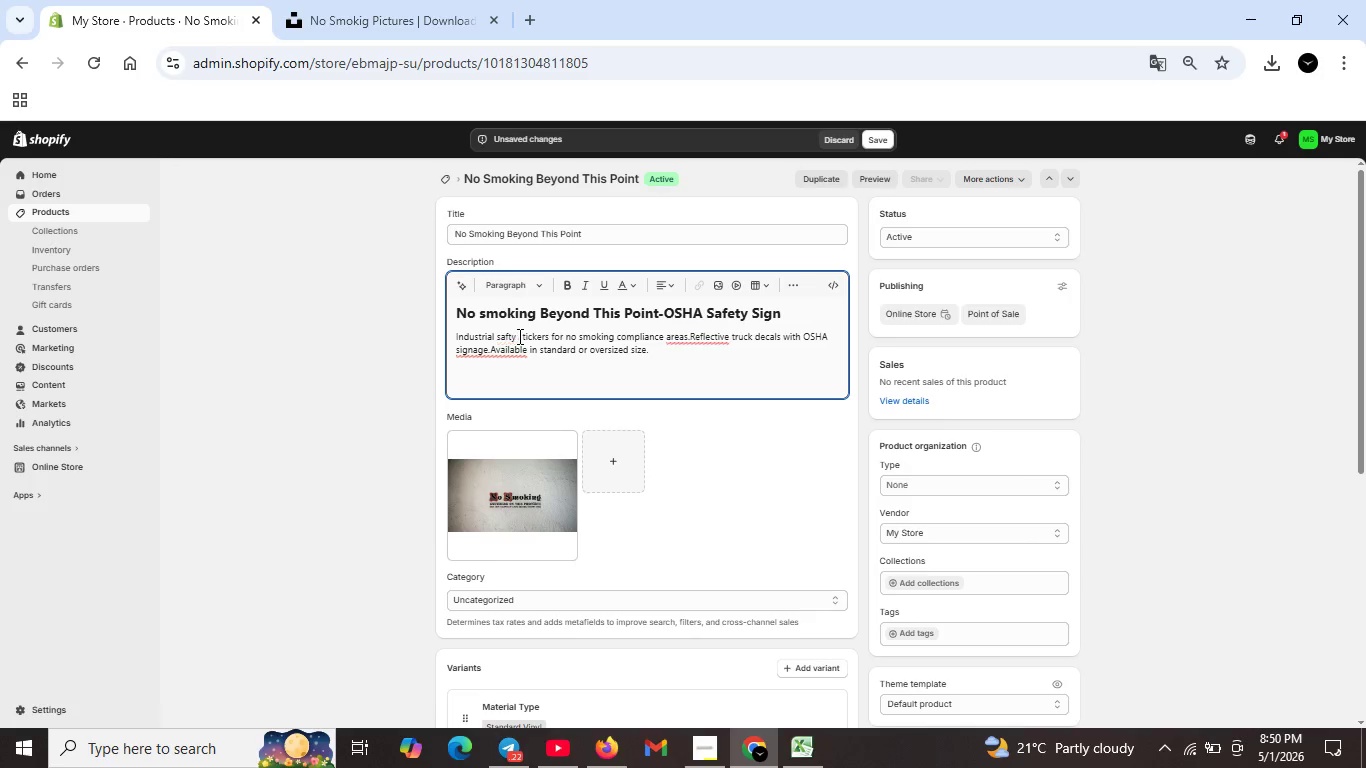 
key(Backspace)
key(Backspace)
type(et)
 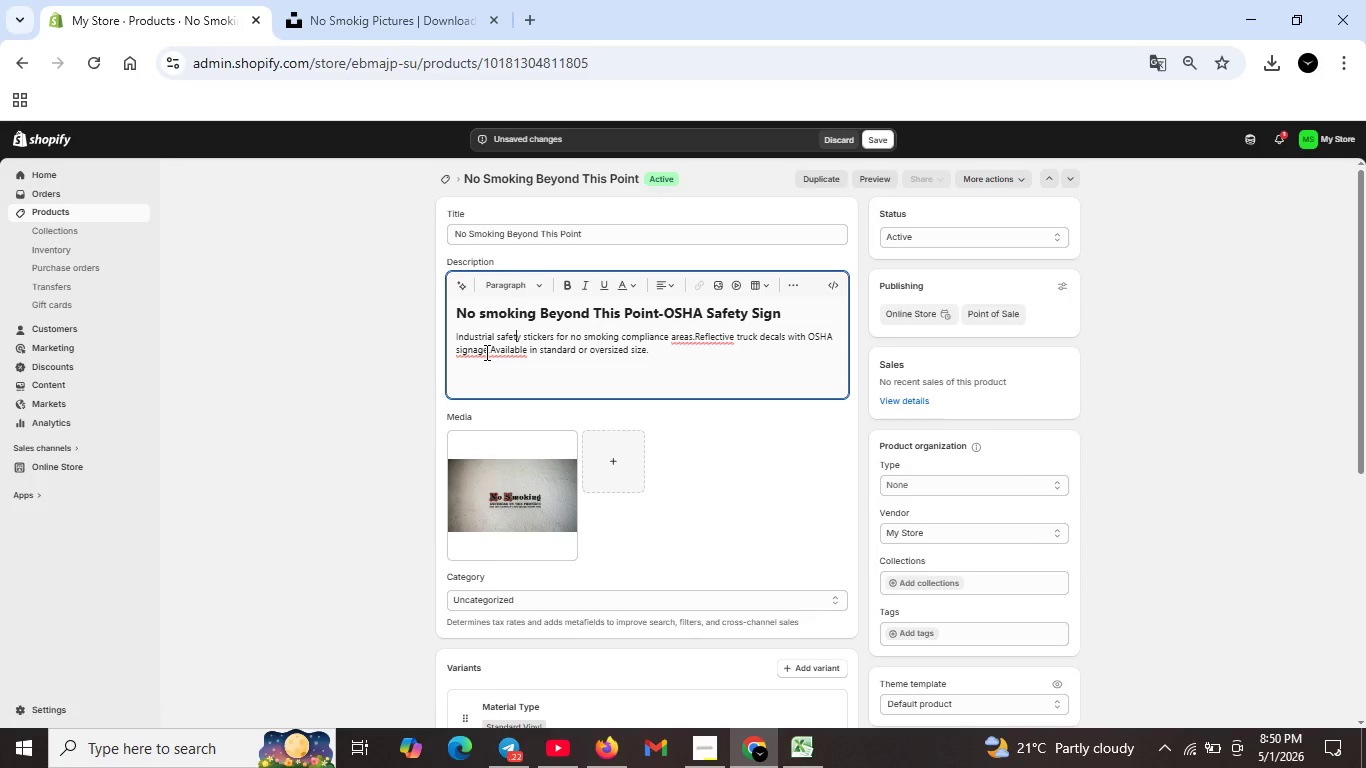 
double_click([490, 351])
 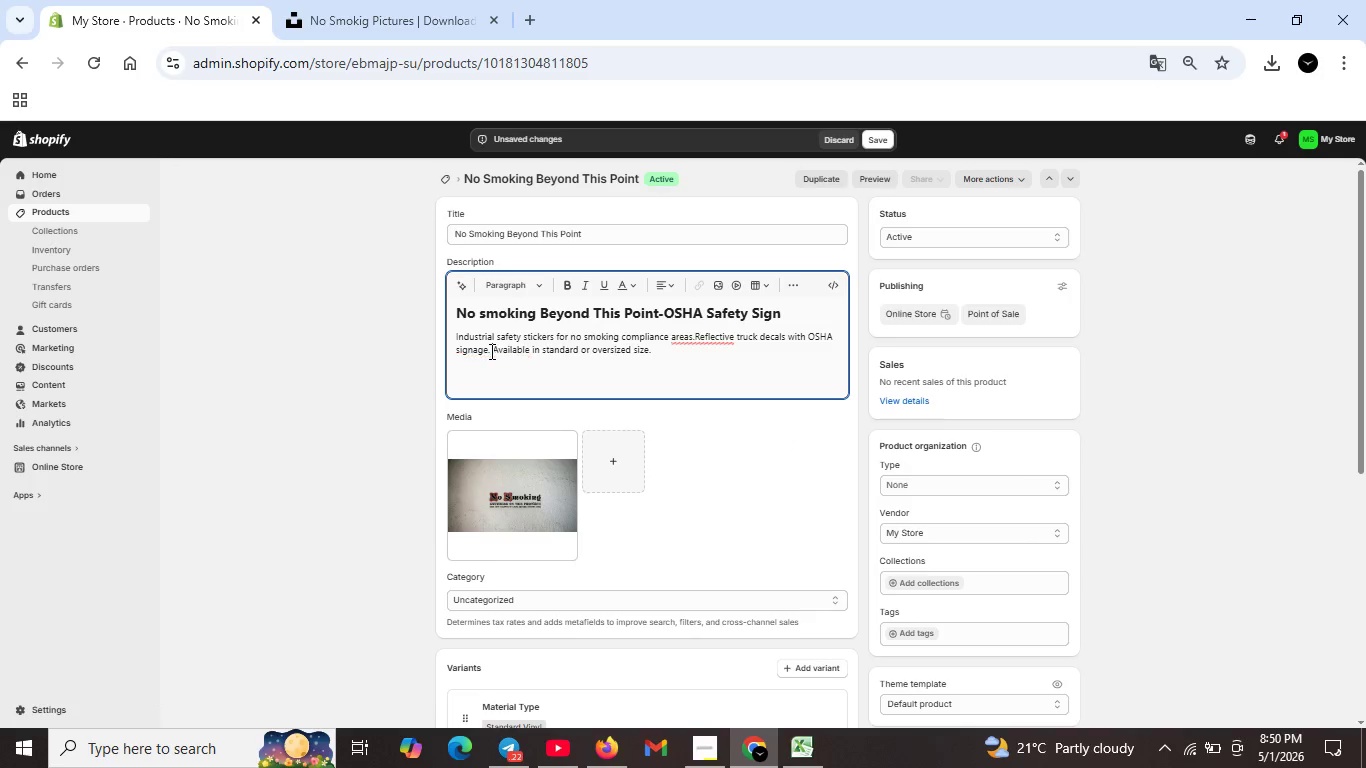 
key(Space)
 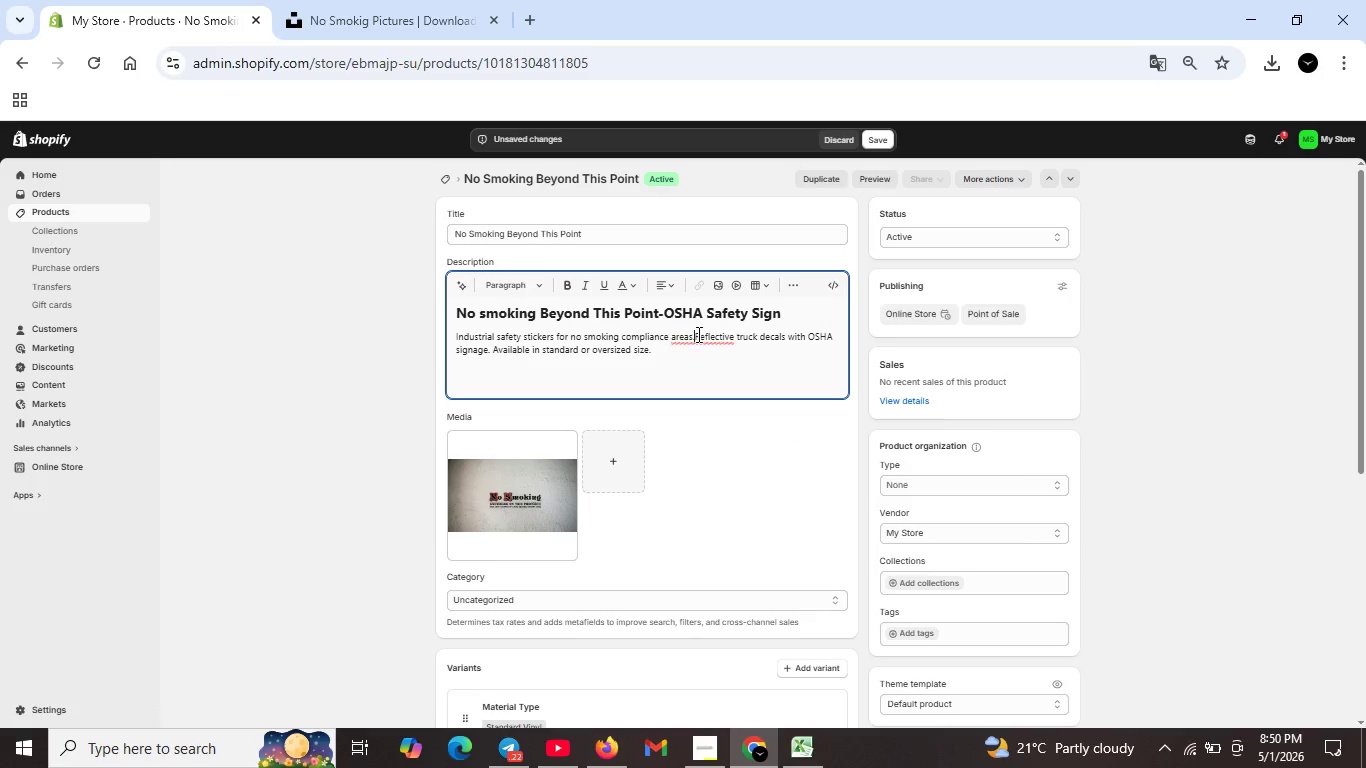 
key(Space)
 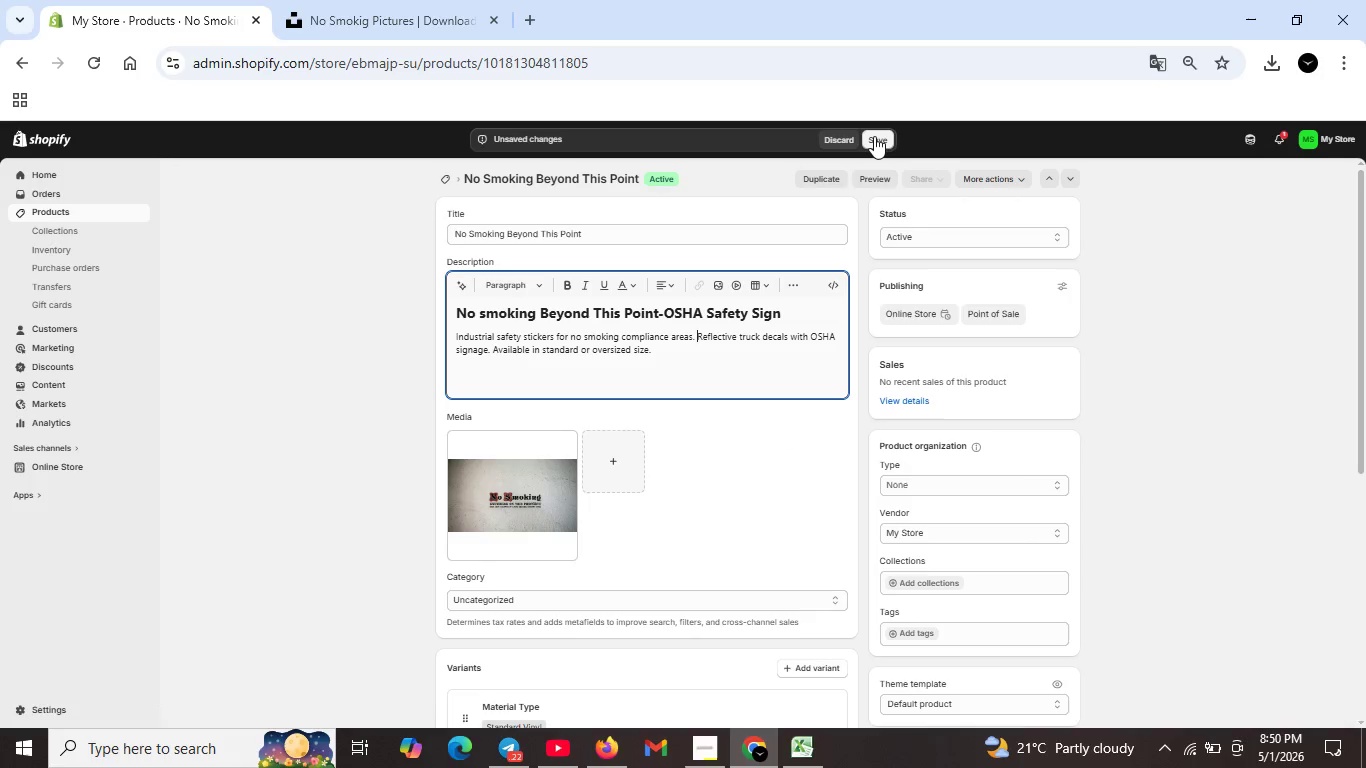 
left_click([874, 136])
 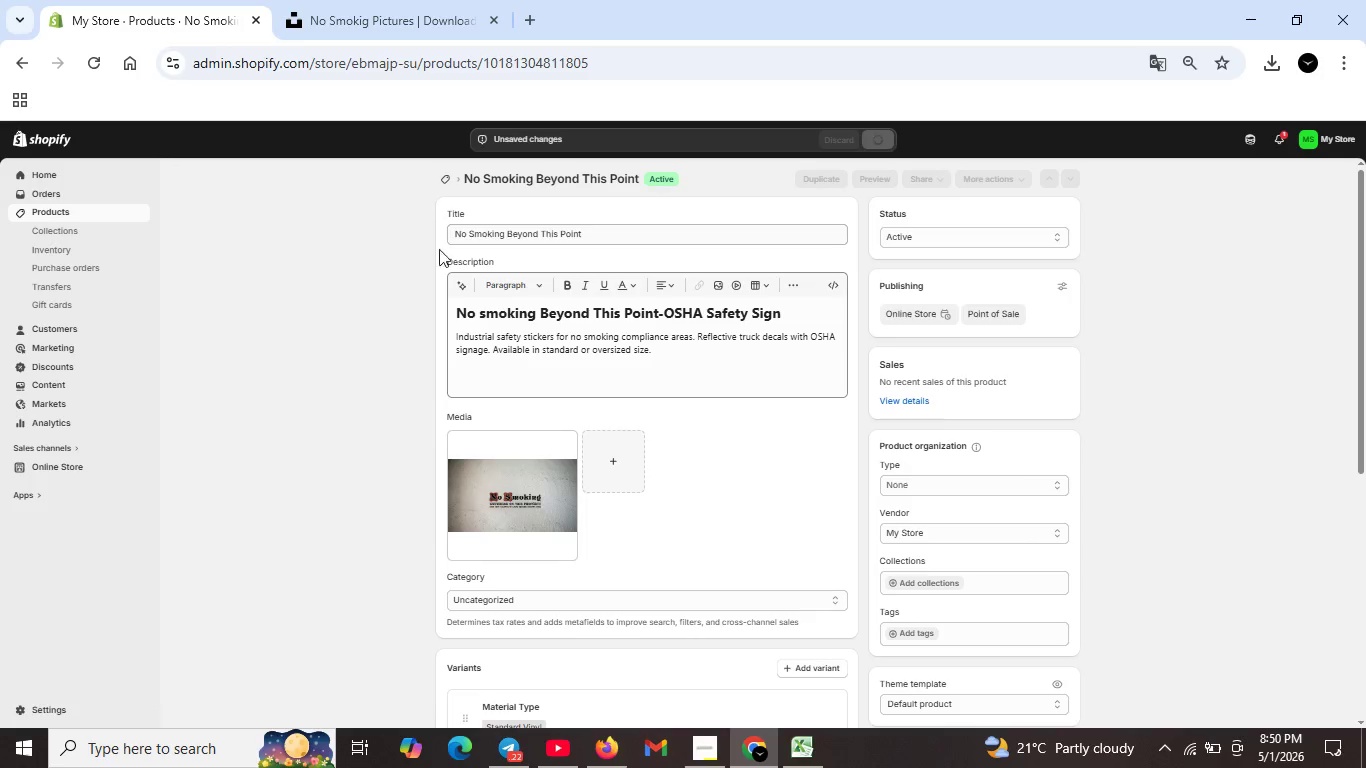 
wait(6.38)
 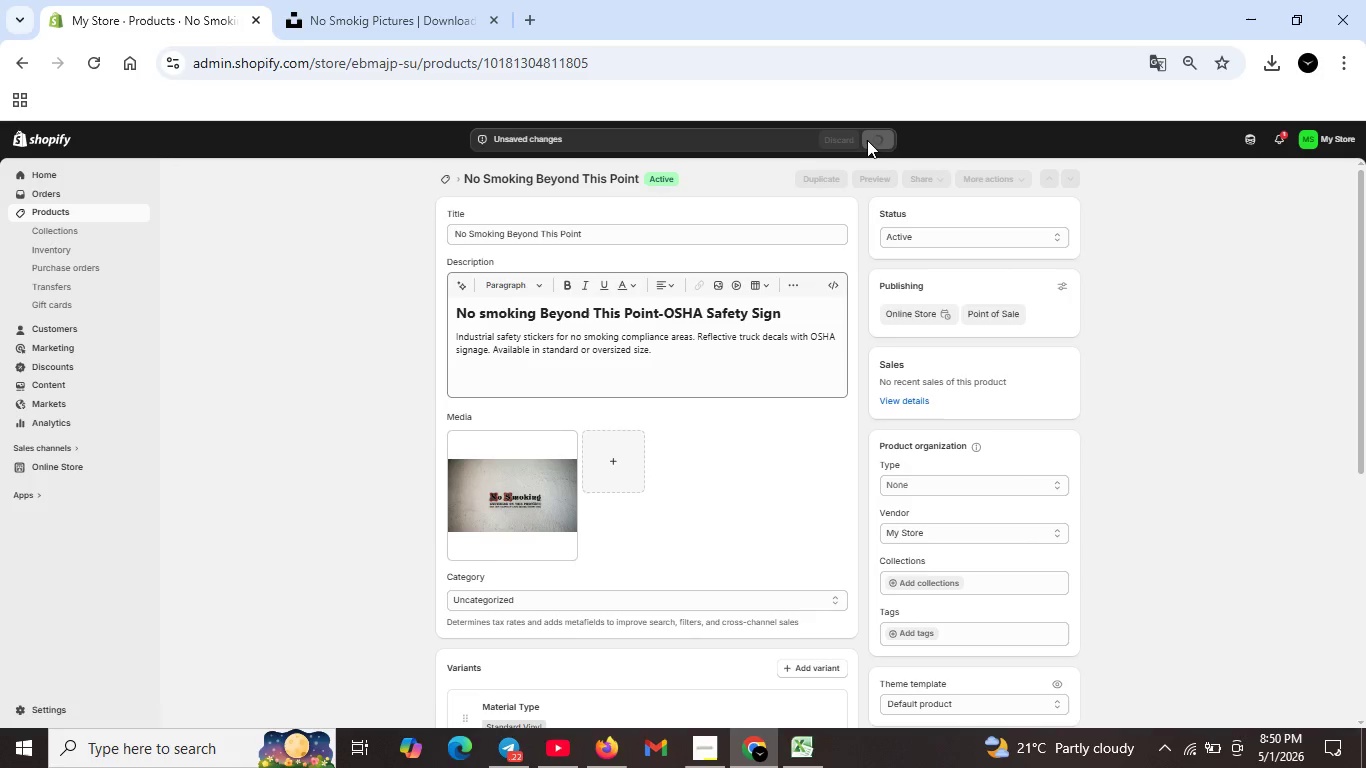 
mouse_move([447, 186])
 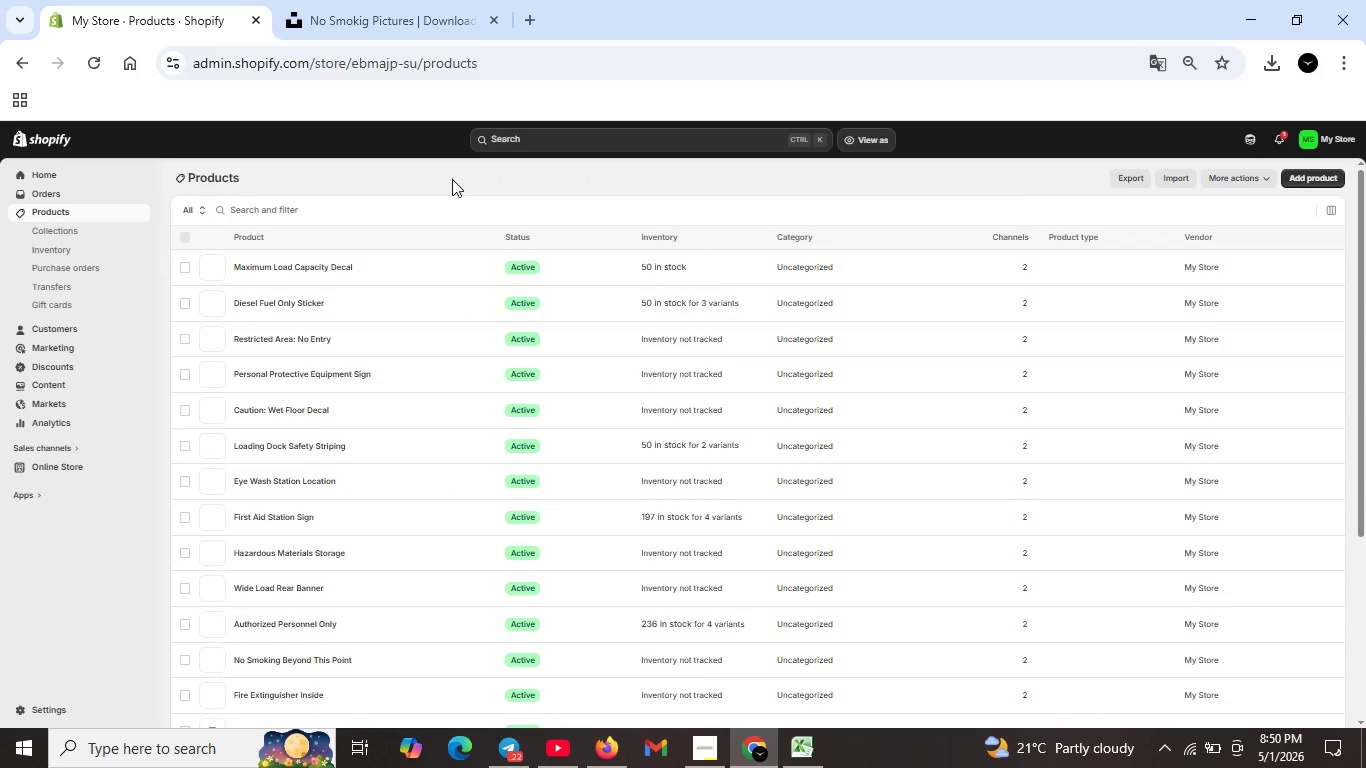 
scroll: coordinate [317, 614], scroll_direction: down, amount: 11.0
 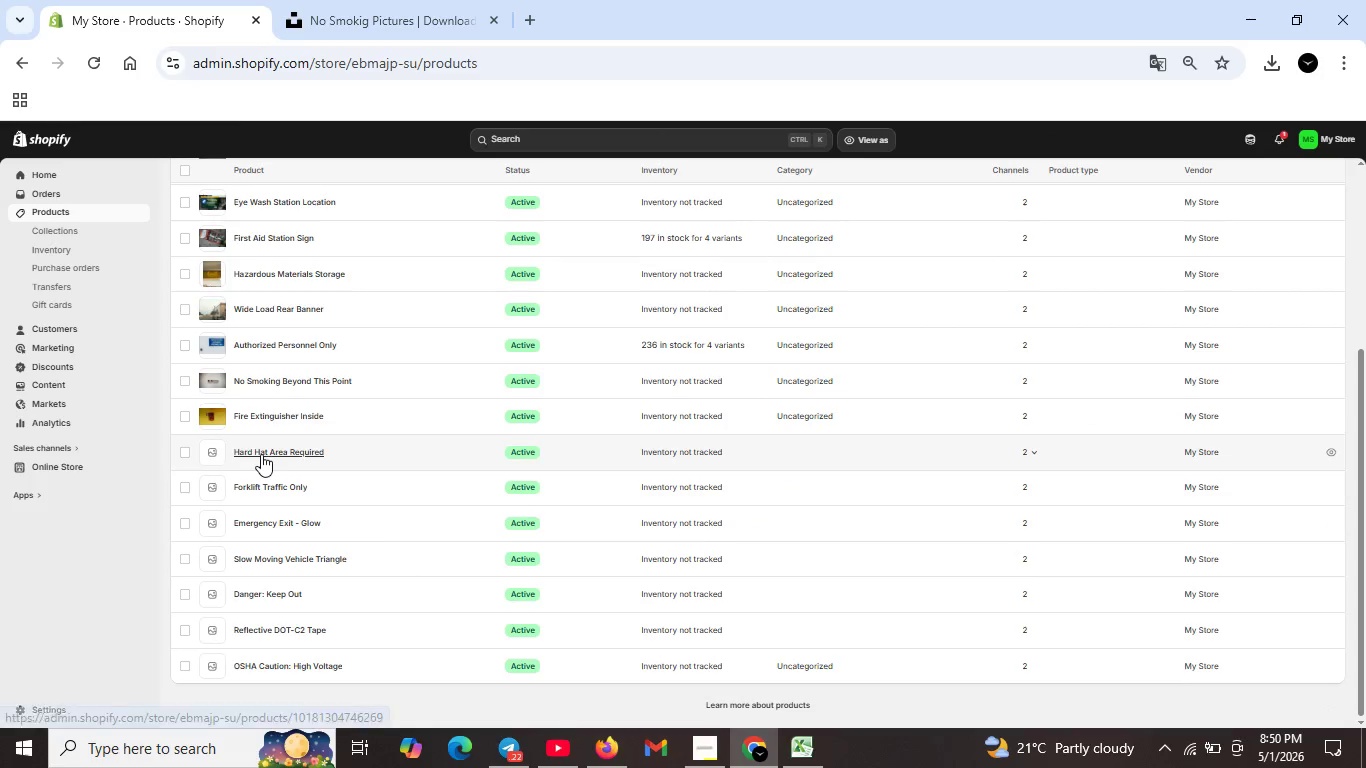 
double_click([261, 454])
 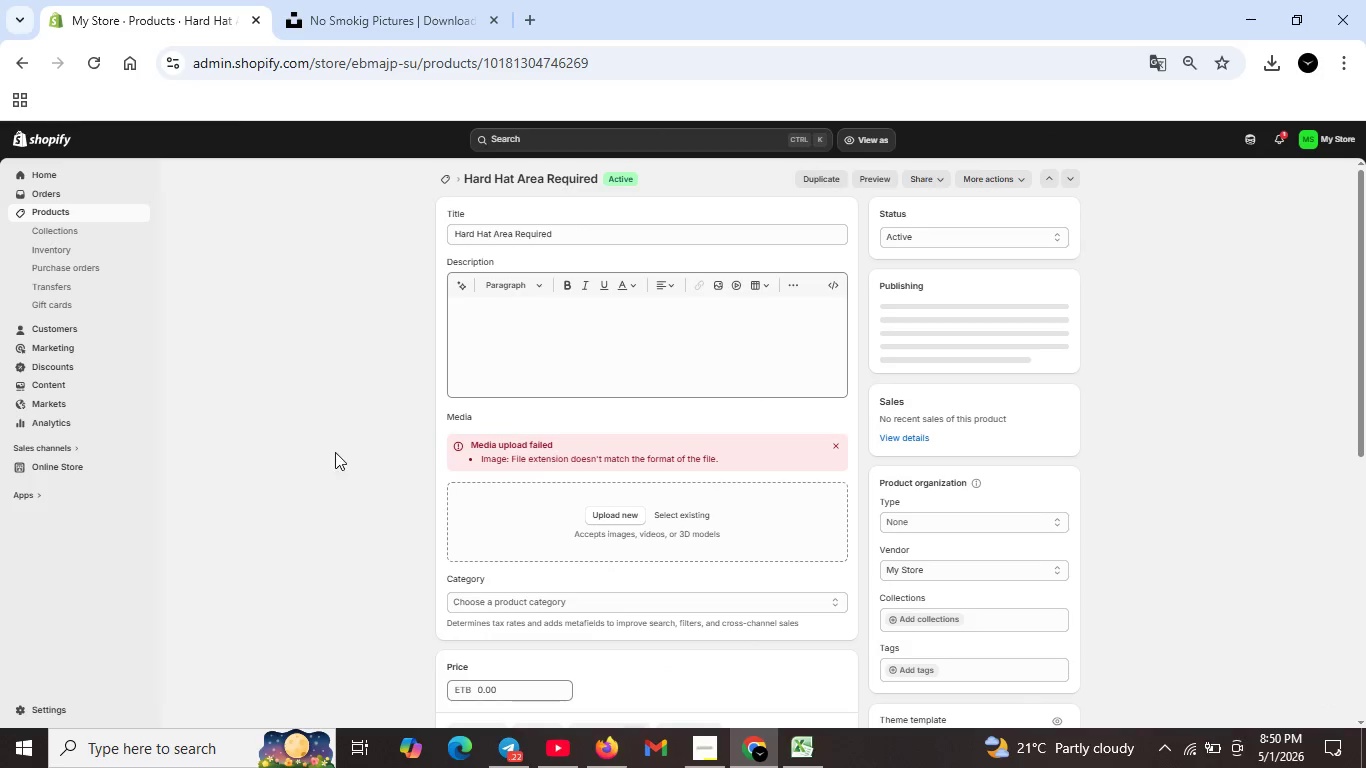 
left_click([502, 335])
 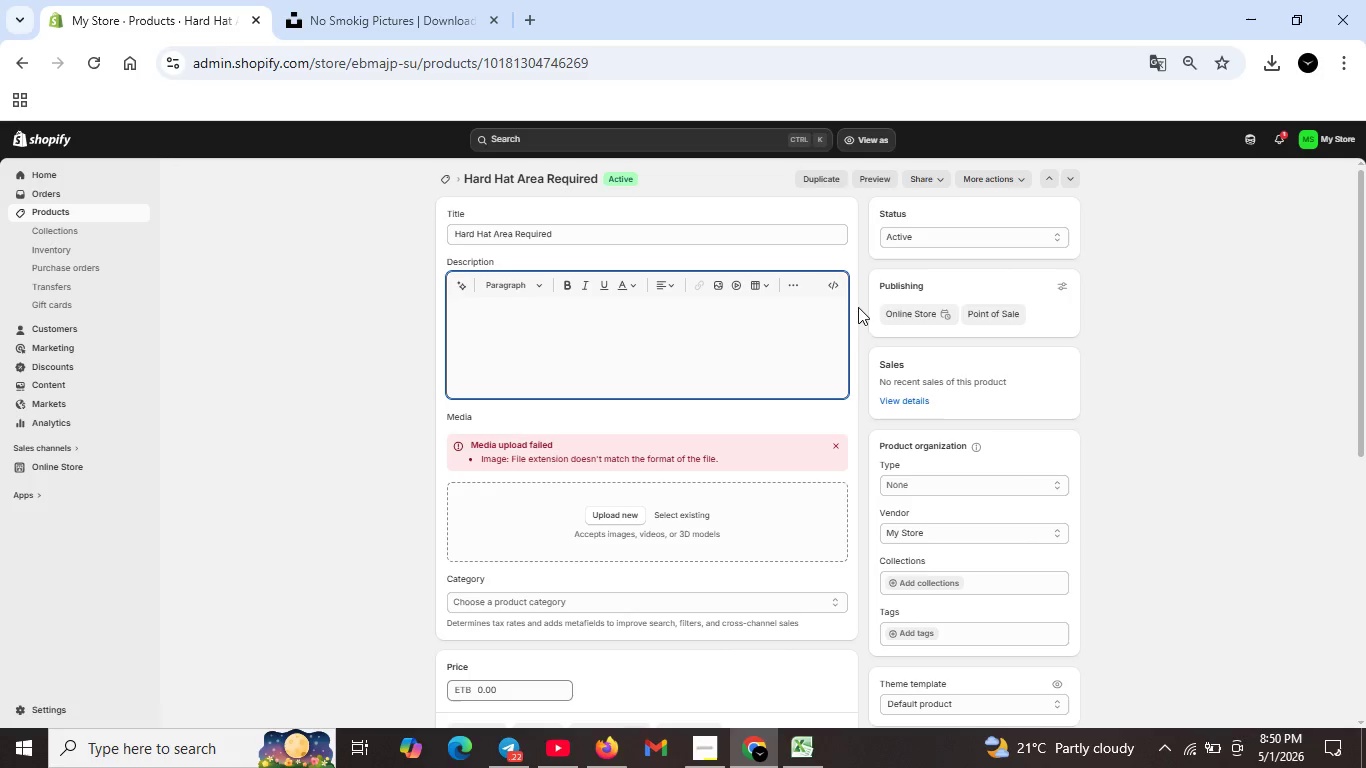 
left_click([838, 279])
 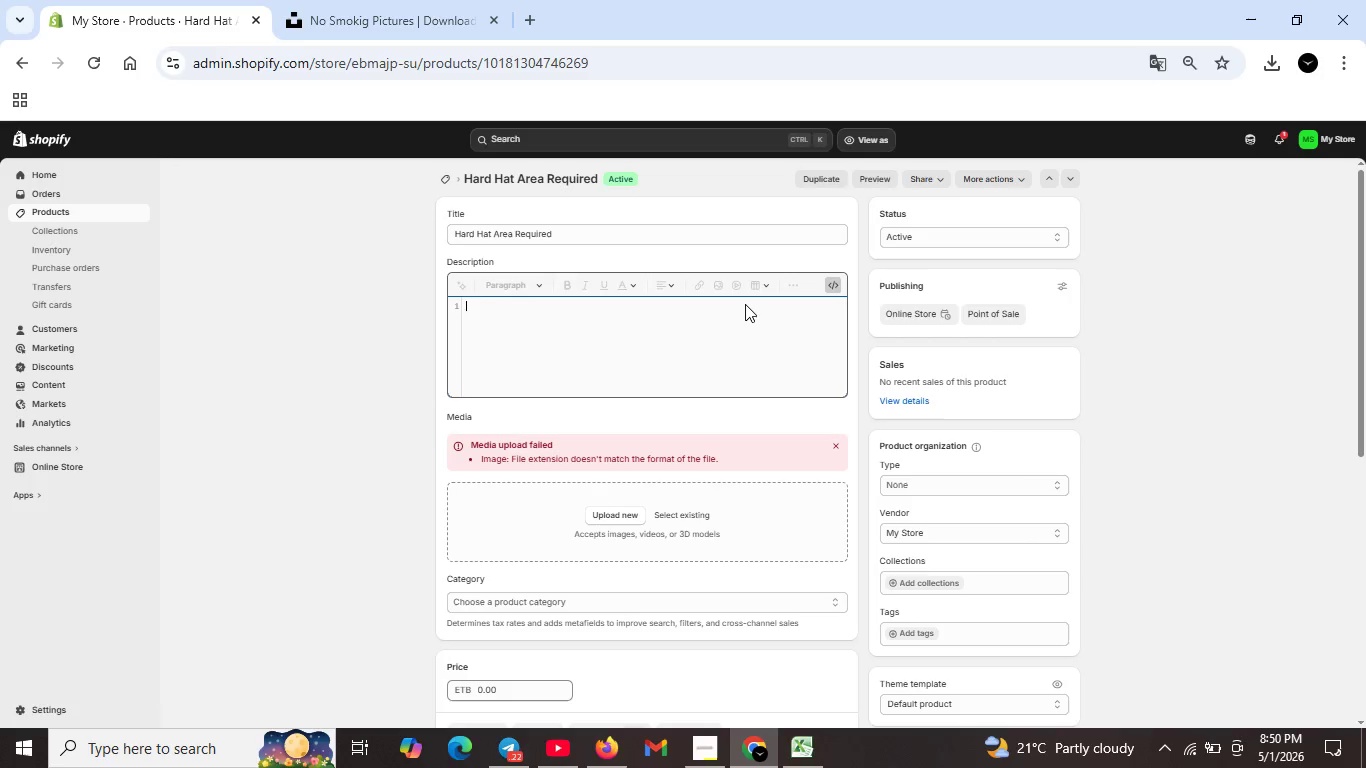 
type(<p>Hard HAT )
key(Backspace)
key(Backspace)
key(Backspace)
type(at )
 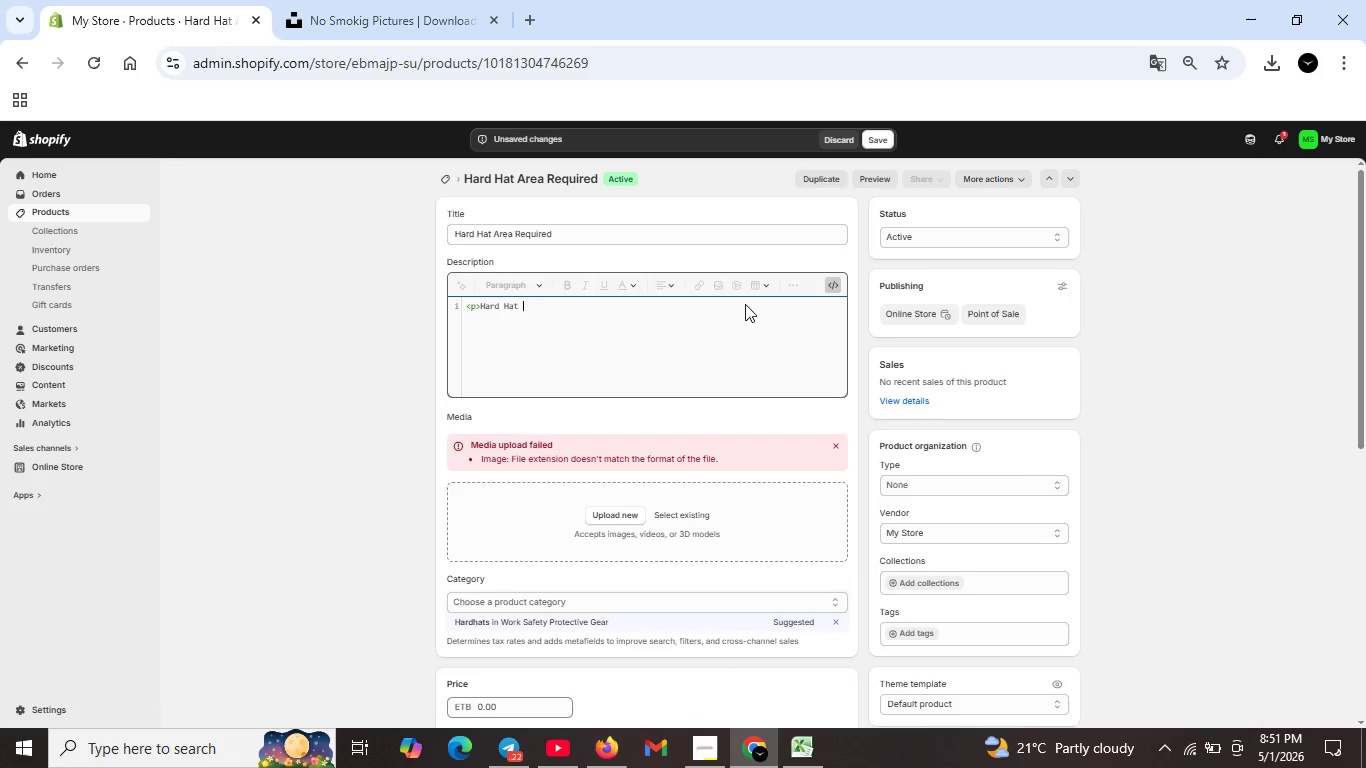 
type(Area rE)
key(Backspace)
key(Backspace)
type(r[Home])
key(Backspace)
 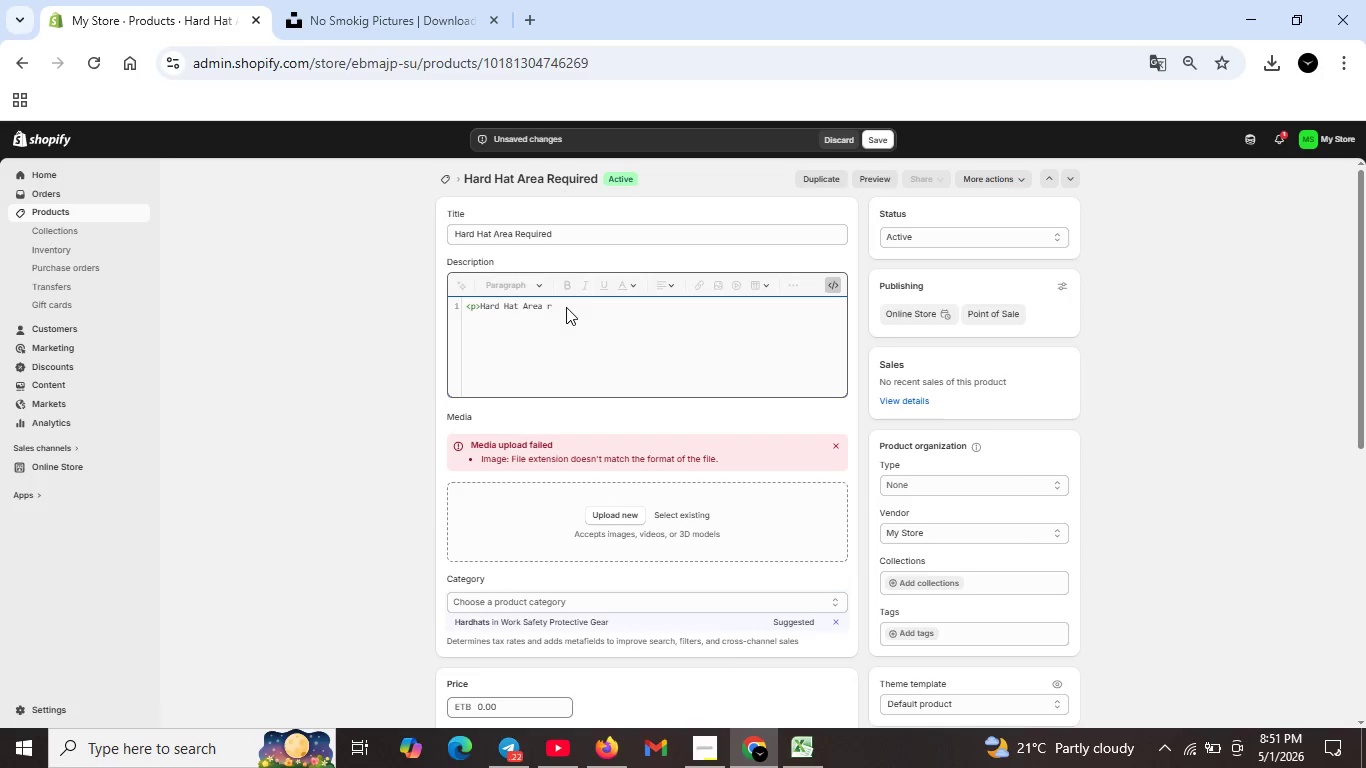 
left_click([566, 307])
 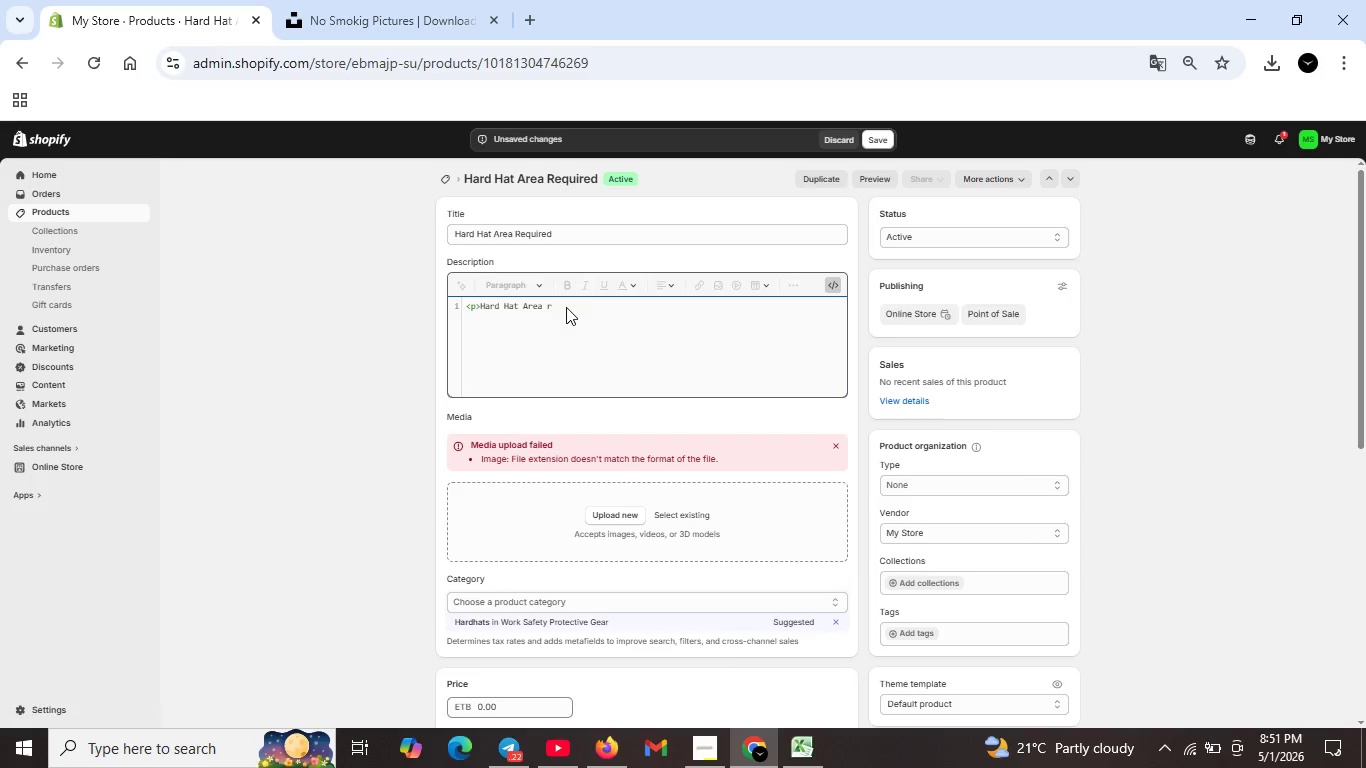 
key(Backspace)
type(Required</h2>)
 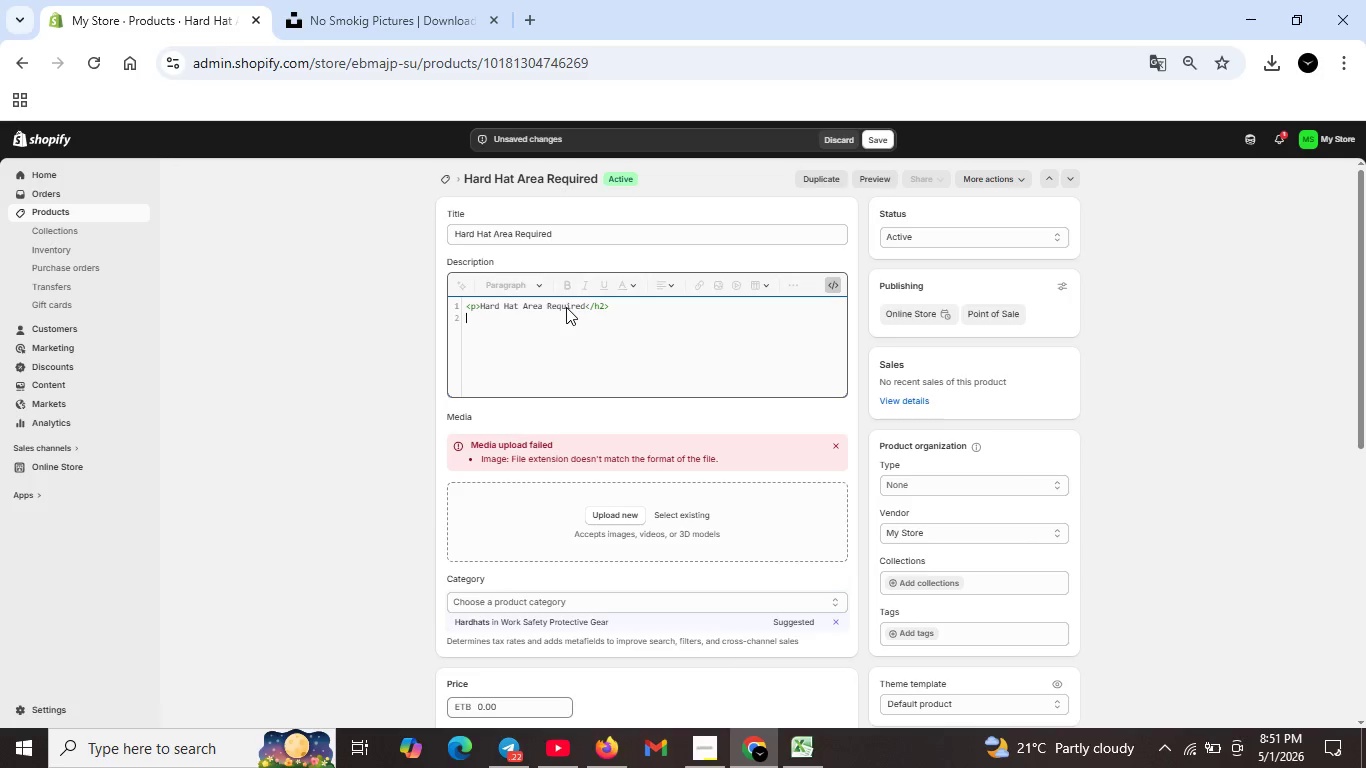 
key(Shift+Enter)
 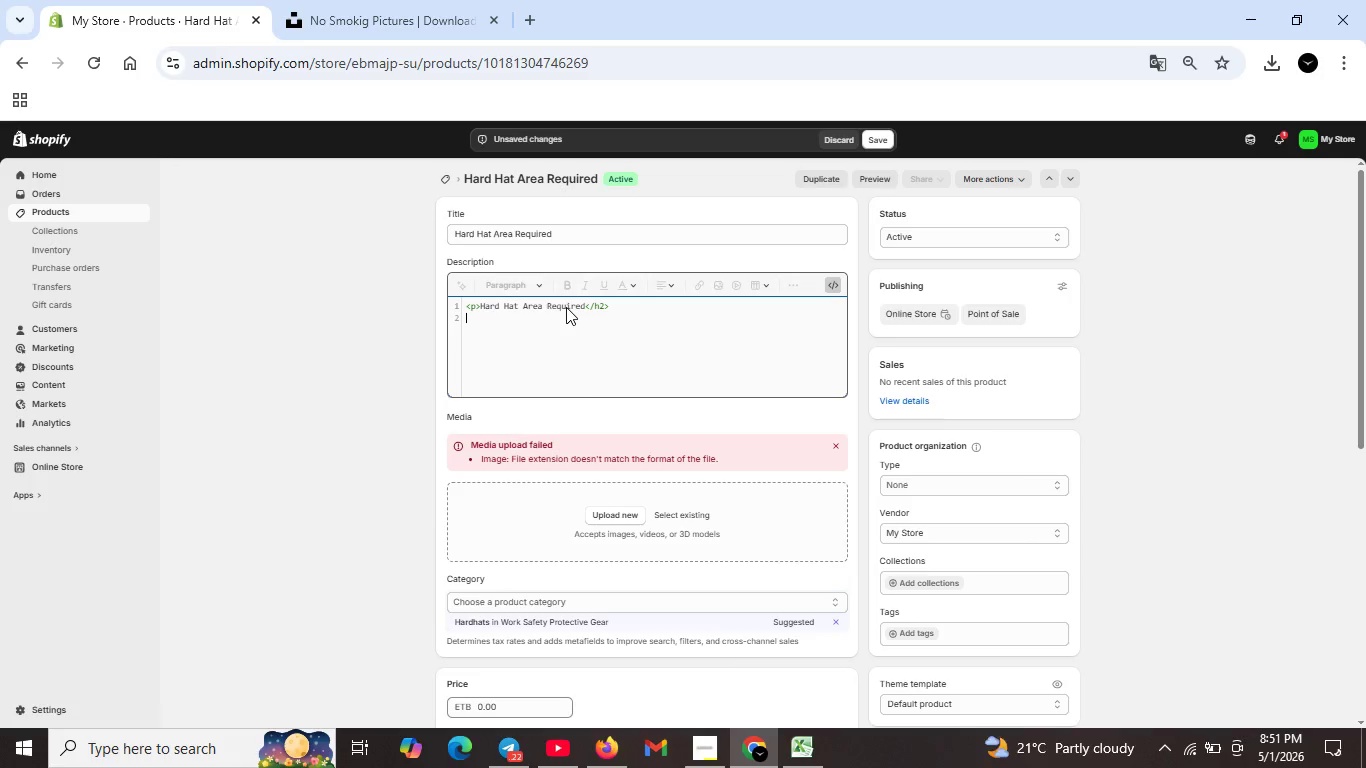 
type(<[)
key(Backspace)
type(p>Industrial saftey )
key(Backspace)
key(Backspace)
key(Backspace)
key(Backspace)
type(ety stickers for head protection x)
key(Backspace)
type(zones. Reflective truck decals with OSHA )
 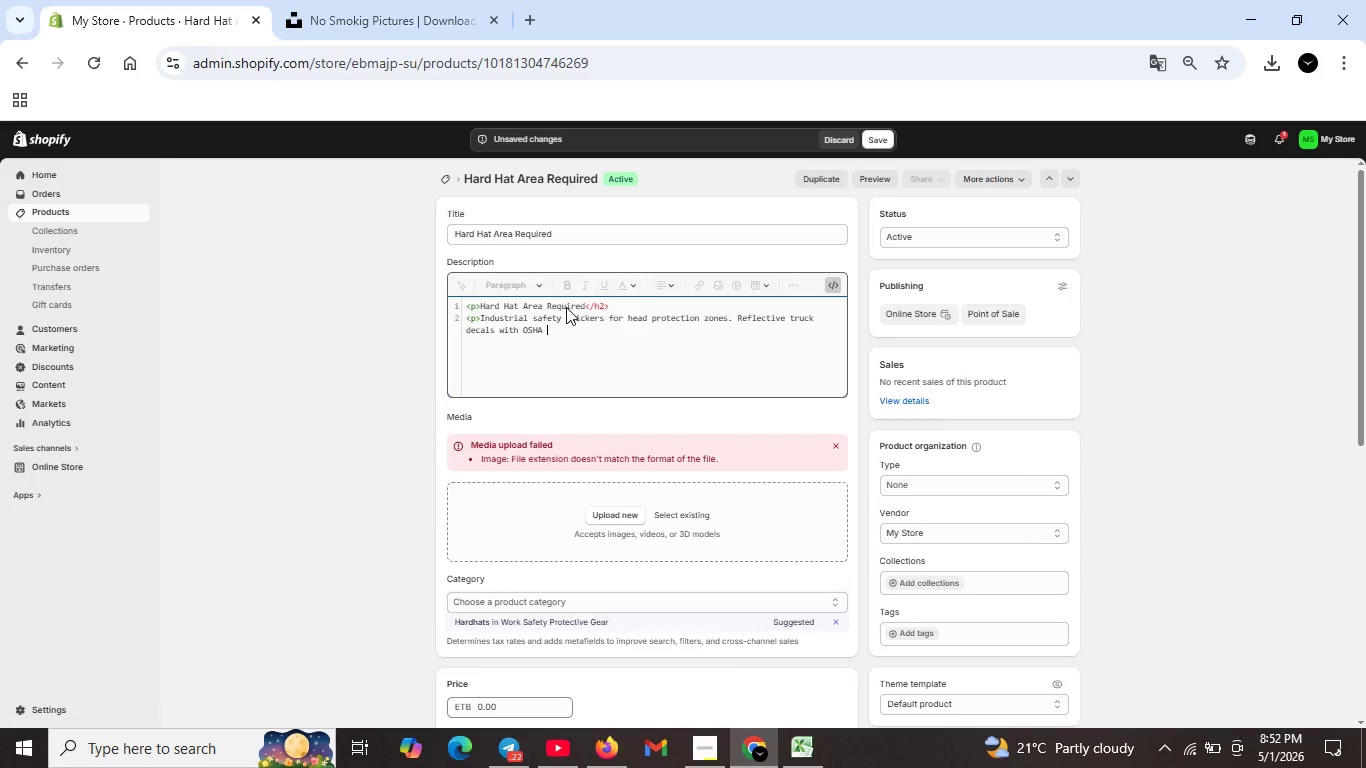 
type(signage sompilane. Available in standard vinyl or grade-A reflective )
 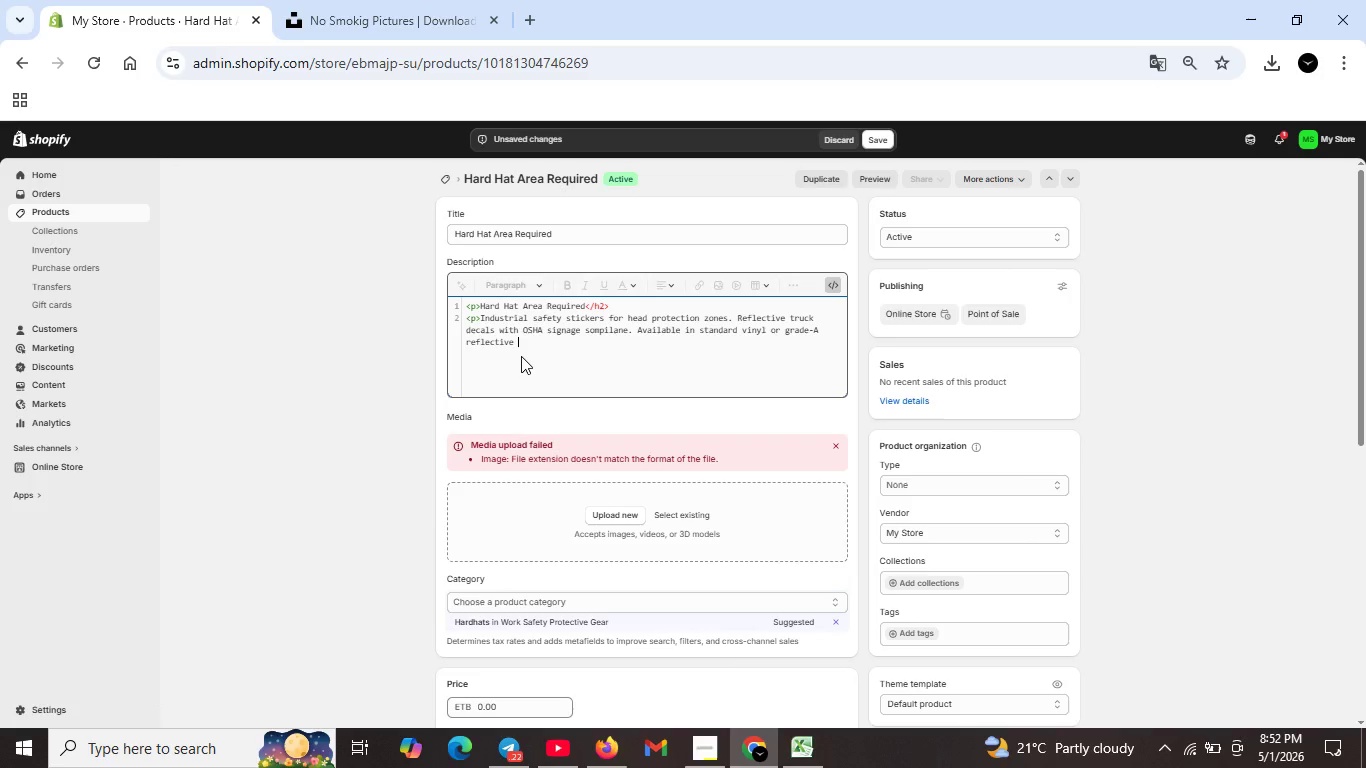 
type(.)
key(Backspace)
key(Backspace)
type(. Sa)
key(Backspace)
type(tandar )
key(Backspace)
type(d size.</p>)
 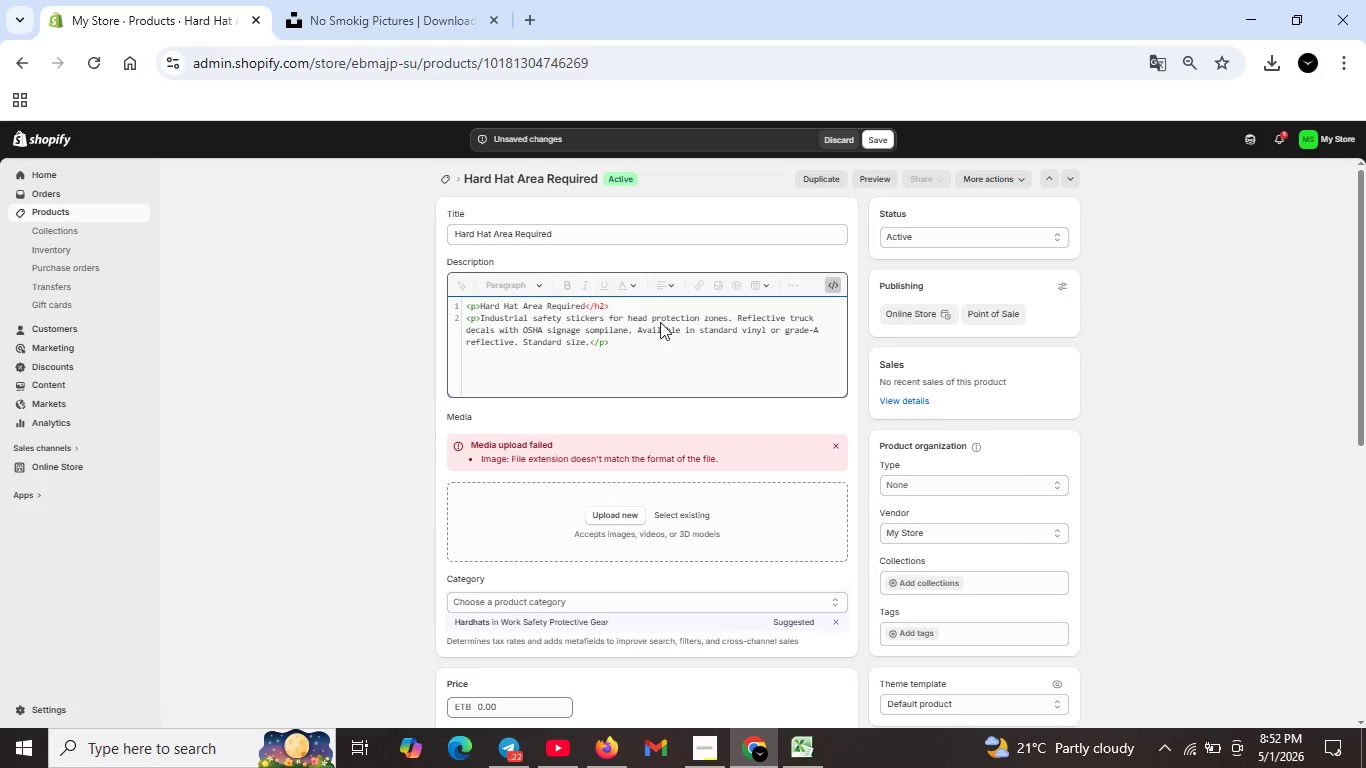 
wait(8.05)
 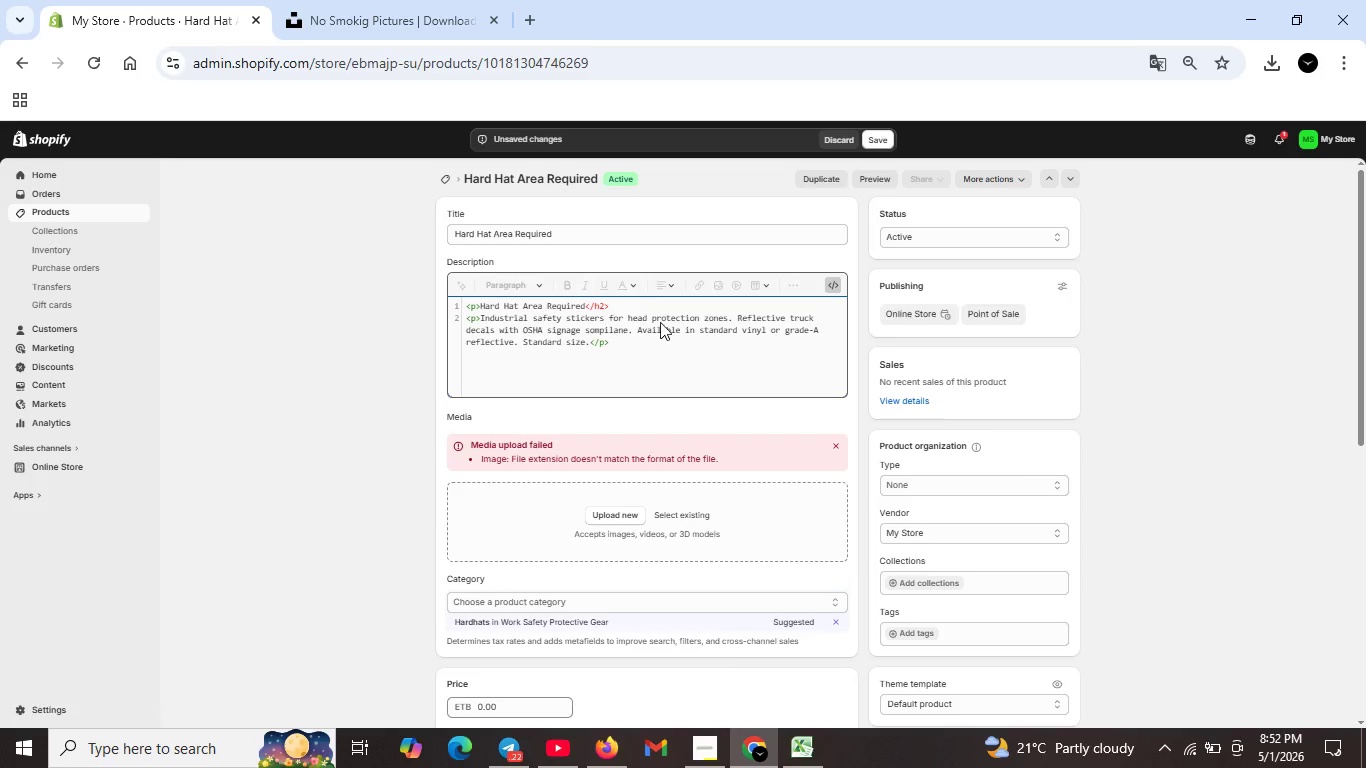 
left_click([591, 330])
 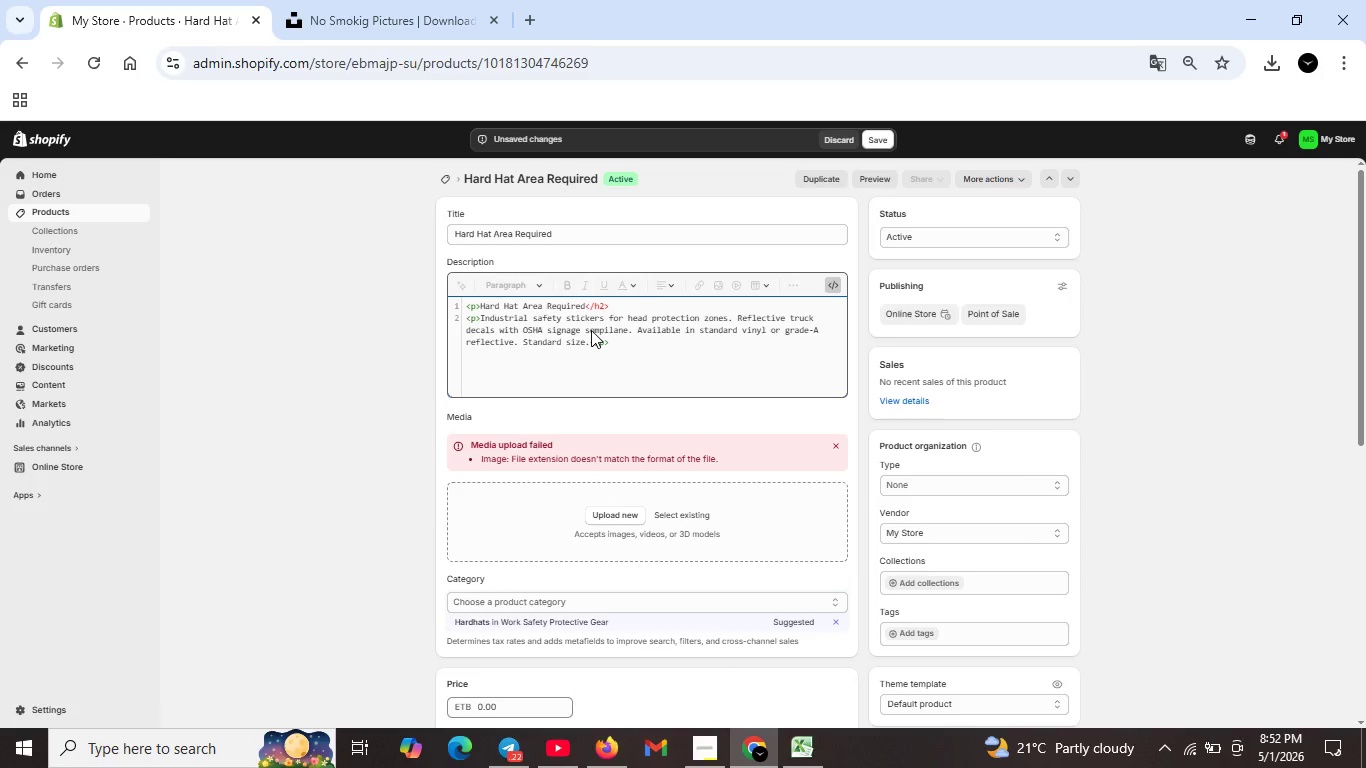 
key(Backspace)
 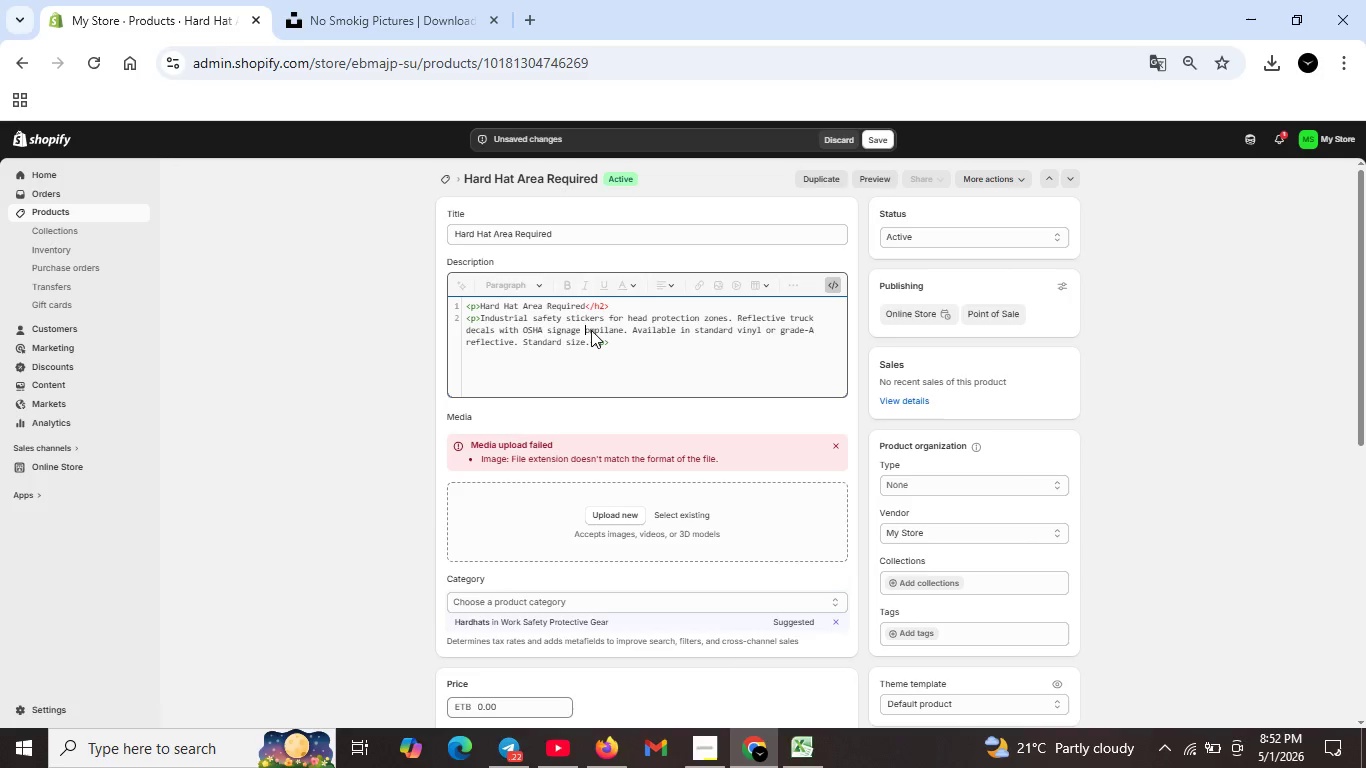 
key(C)
 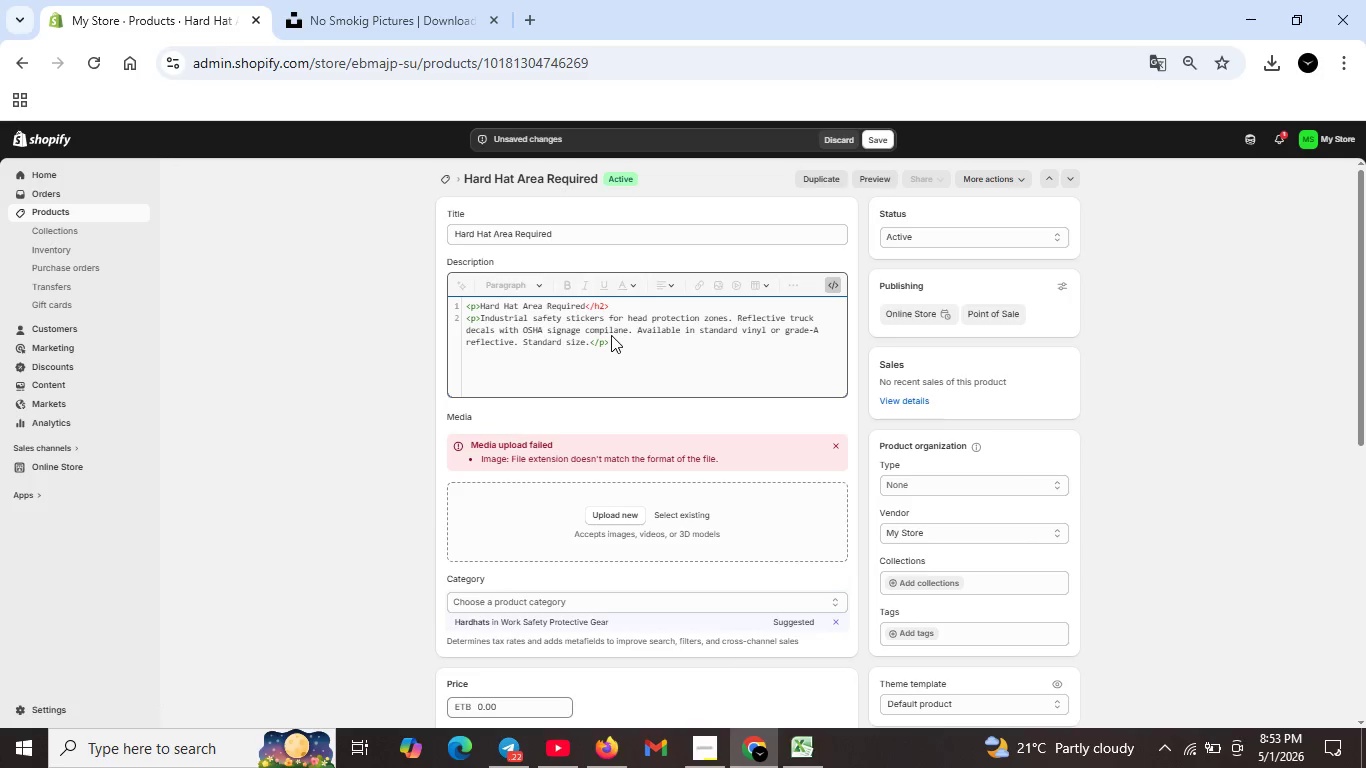 
left_click([610, 335])
 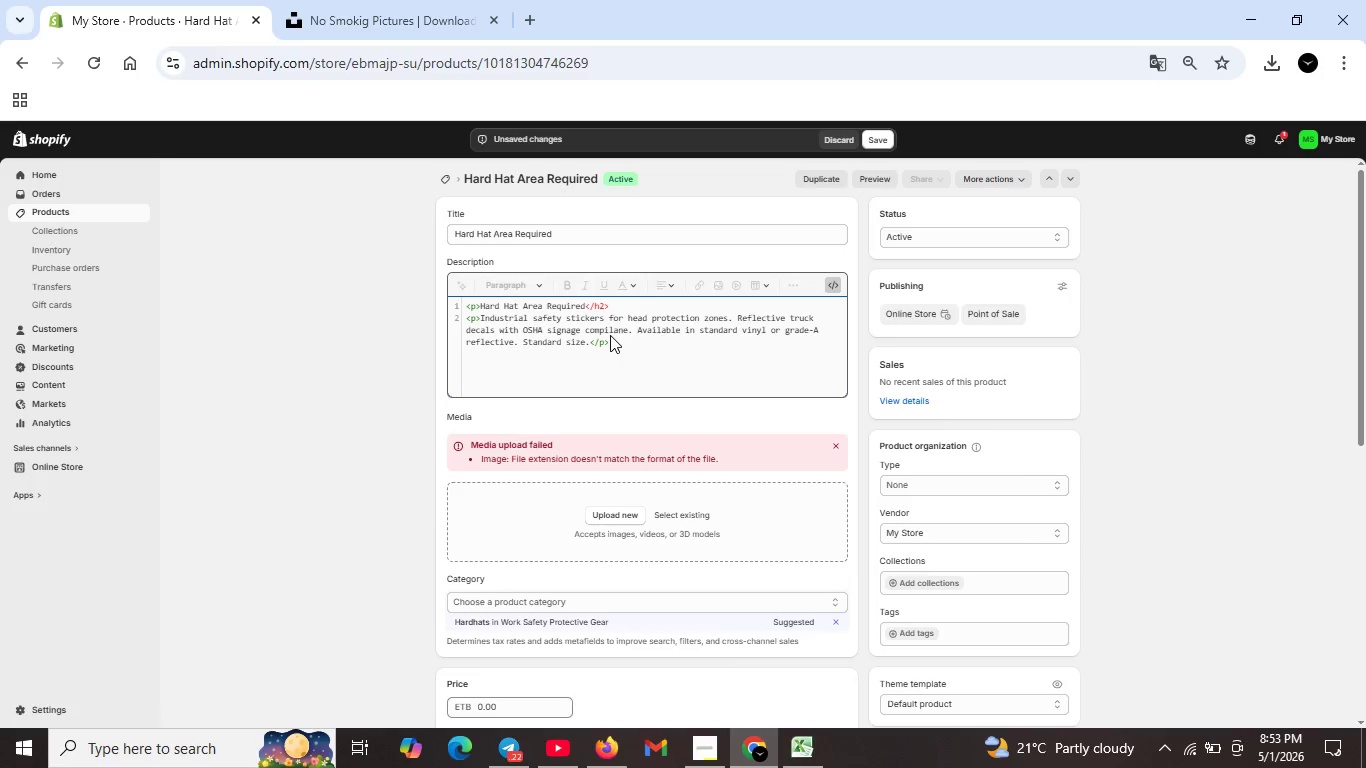 
key(Backspace)
 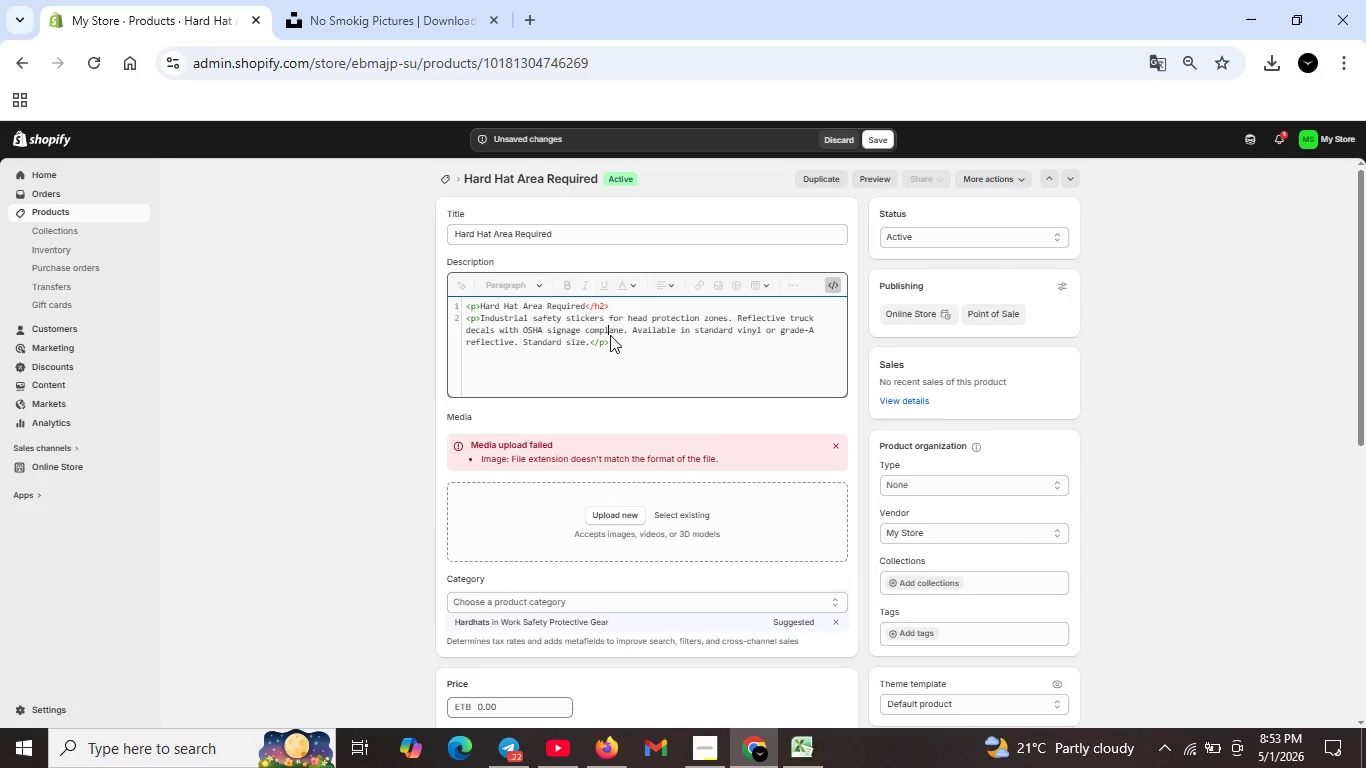 
key(ArrowRight)
 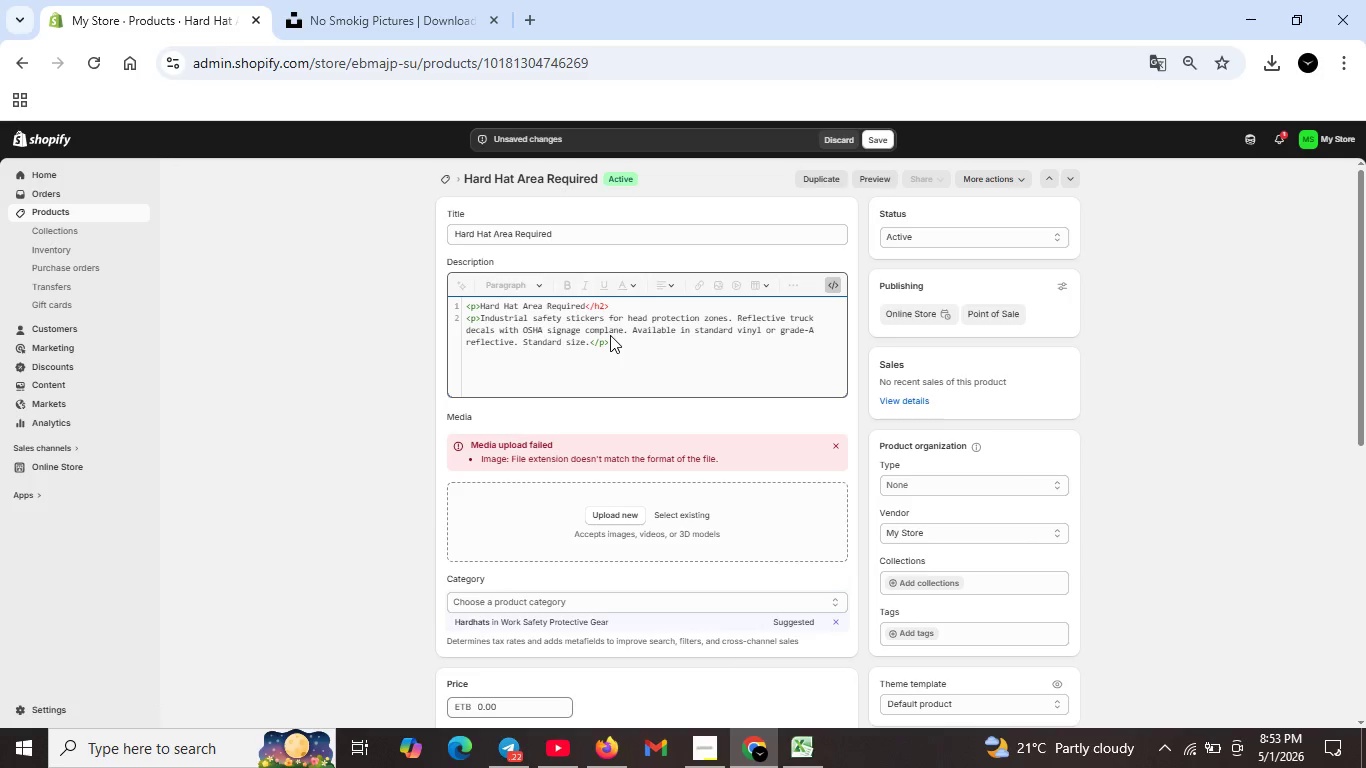 
key(I)
 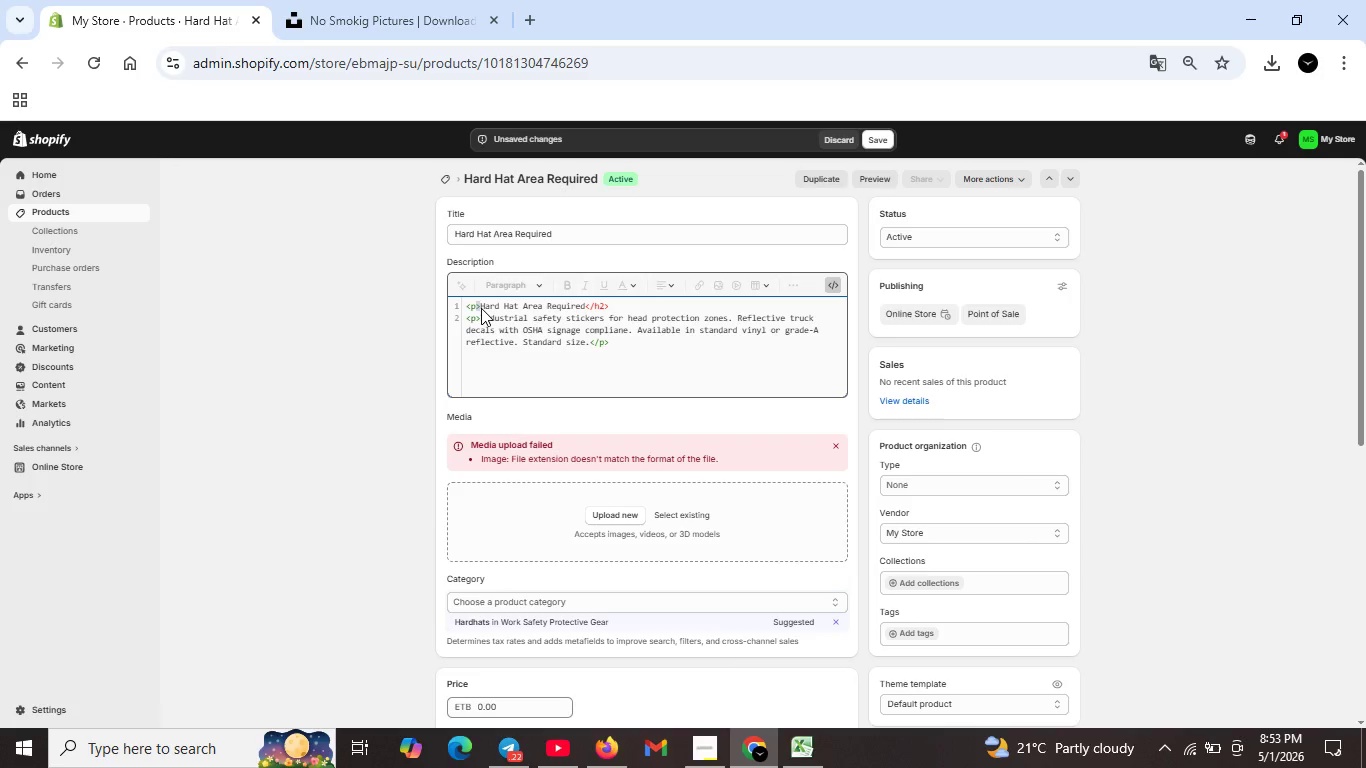 
key(ArrowLeft)
 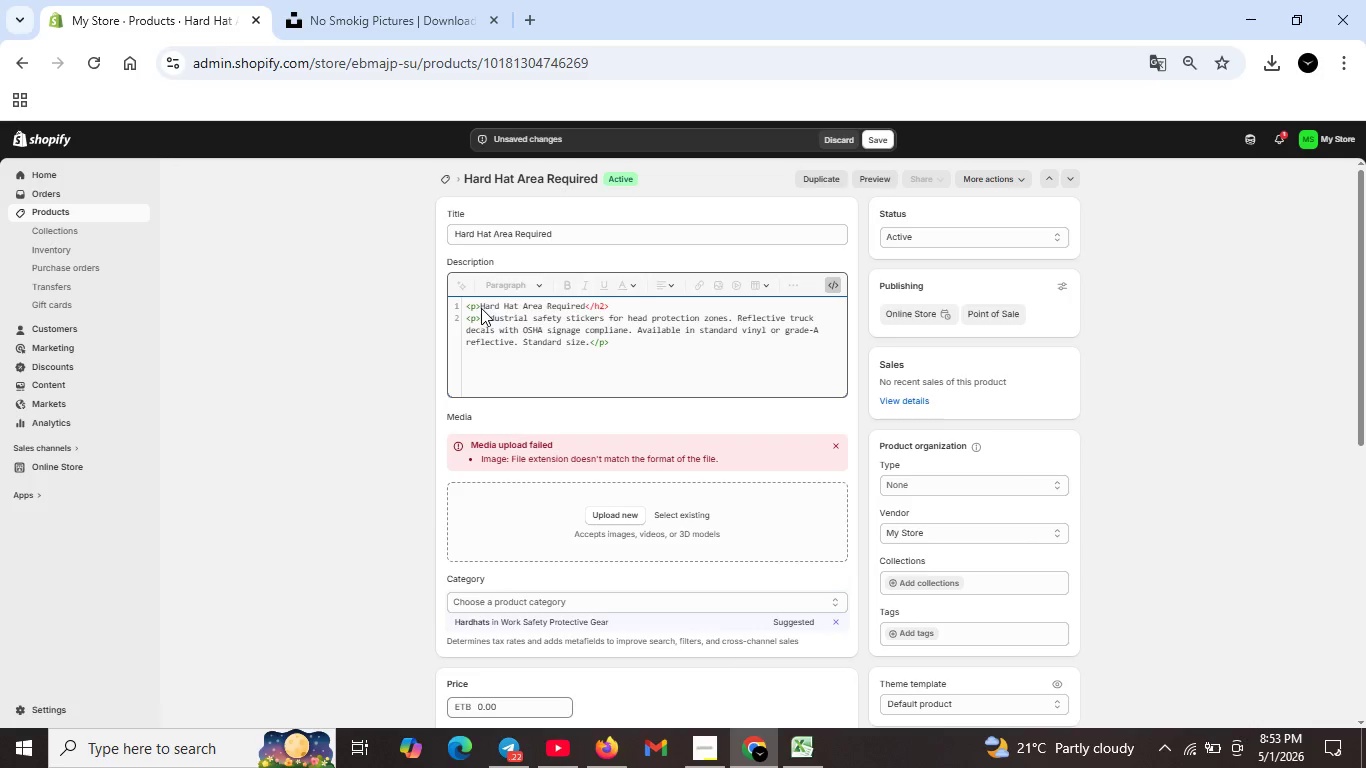 
key(Backspace)
type(h2)
 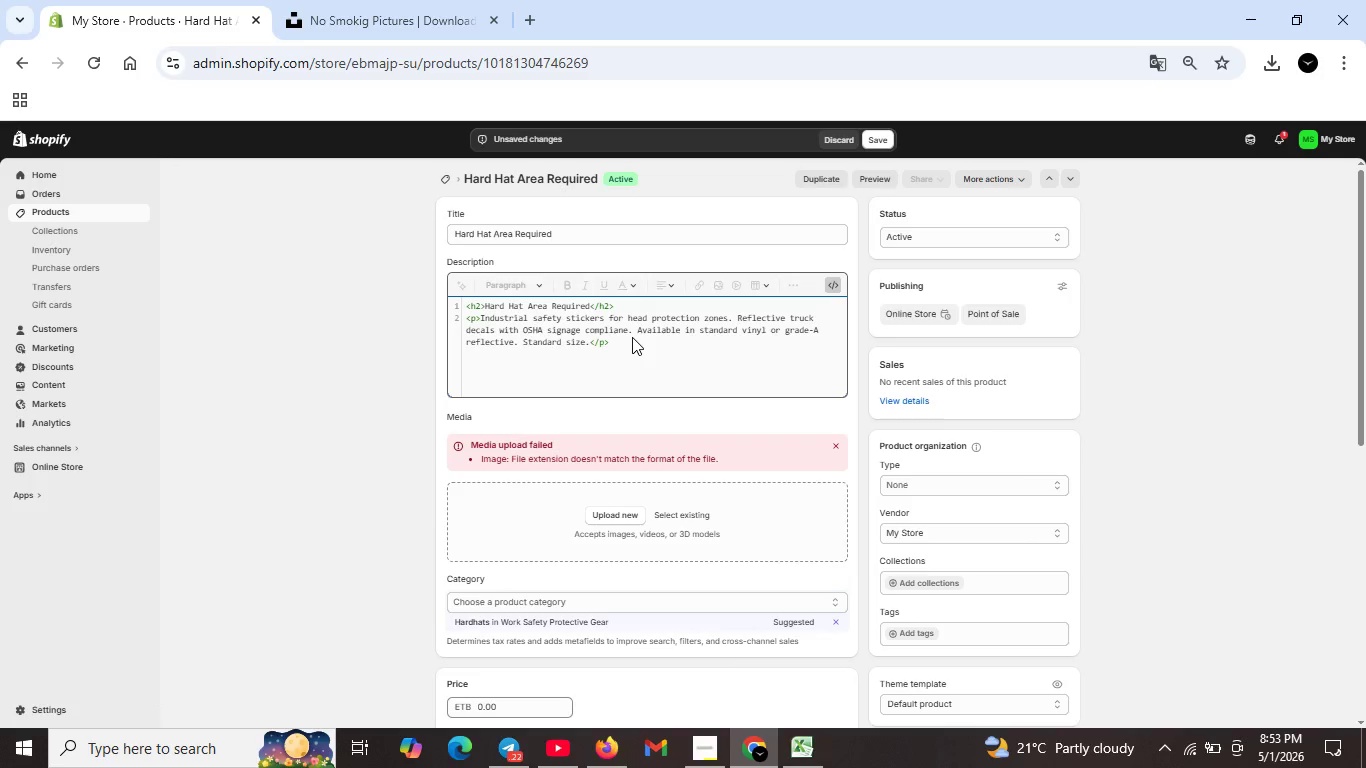 
left_click([628, 333])
 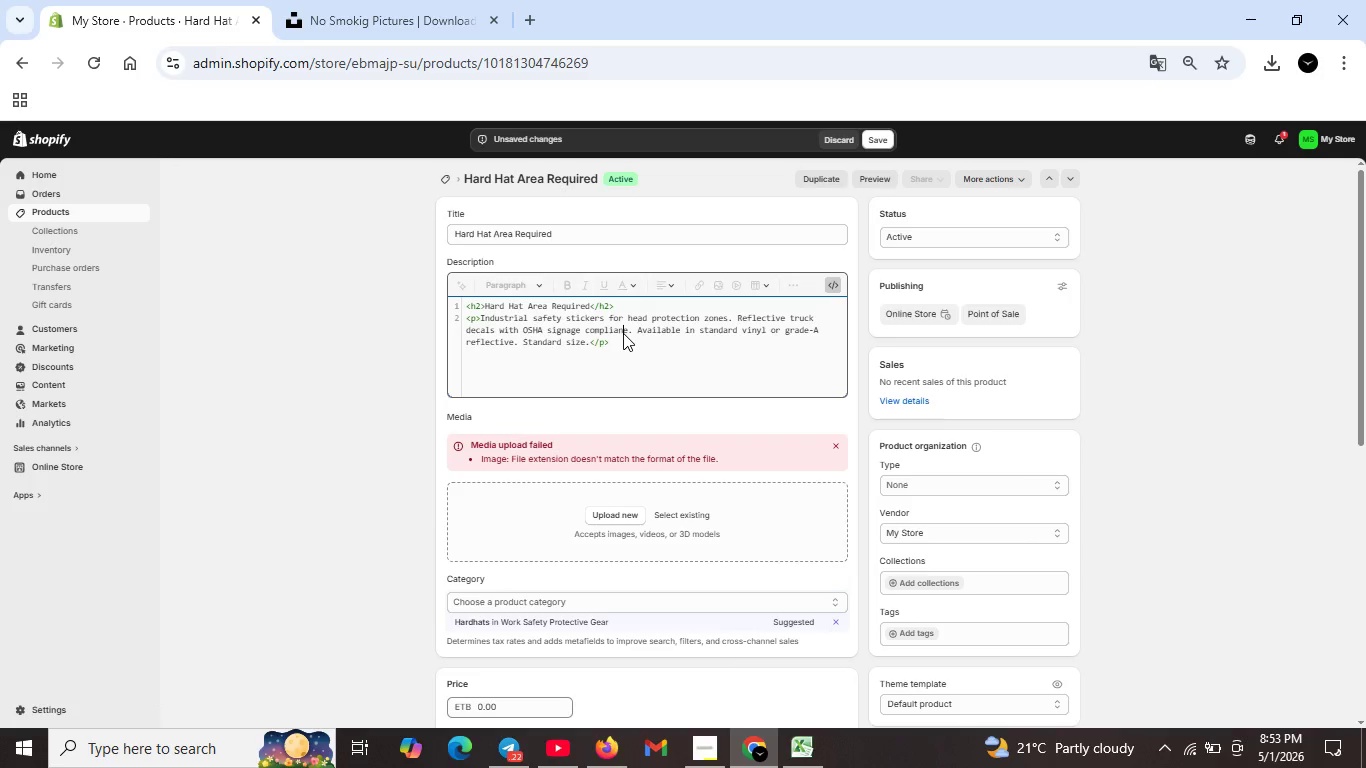 
left_click([623, 333])
 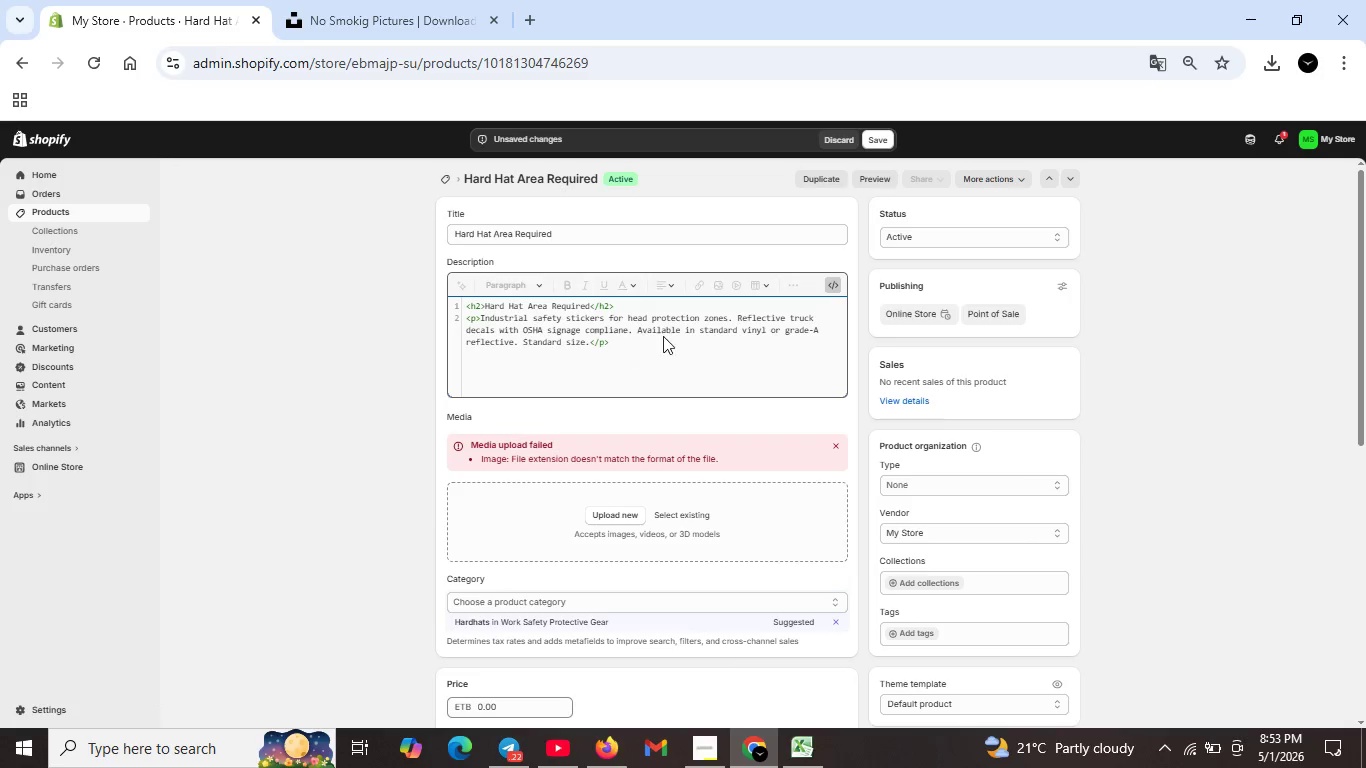 
key(C)
 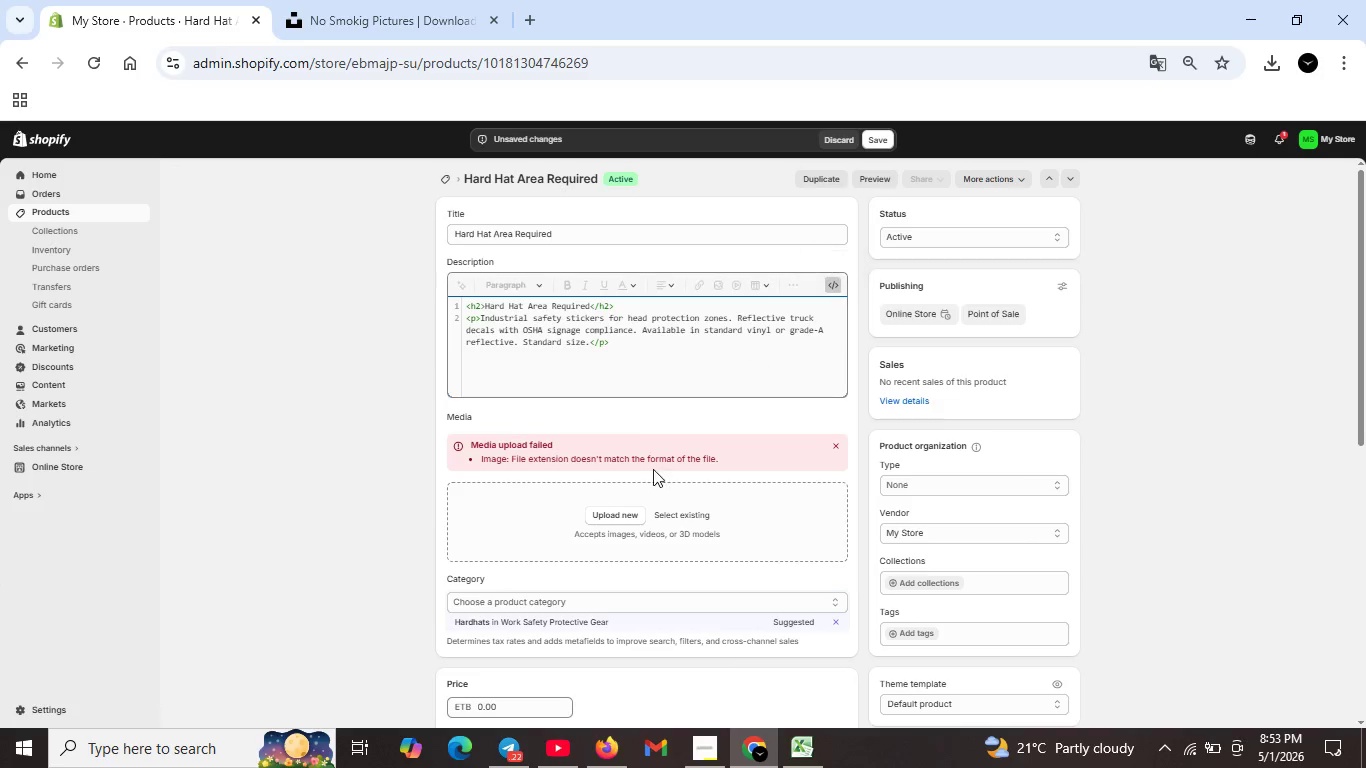 
left_click([621, 516])
 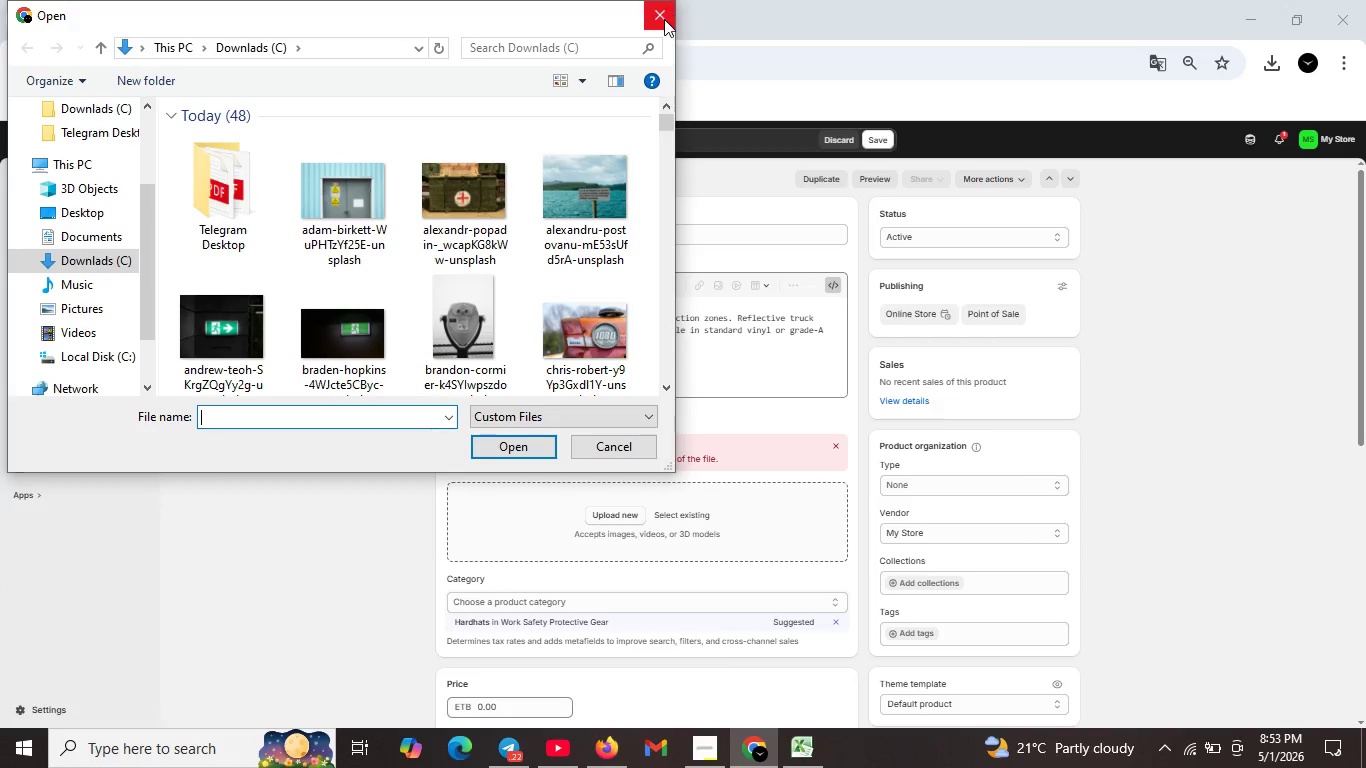 
scroll: coordinate [494, 265], scroll_direction: down, amount: 3.0
 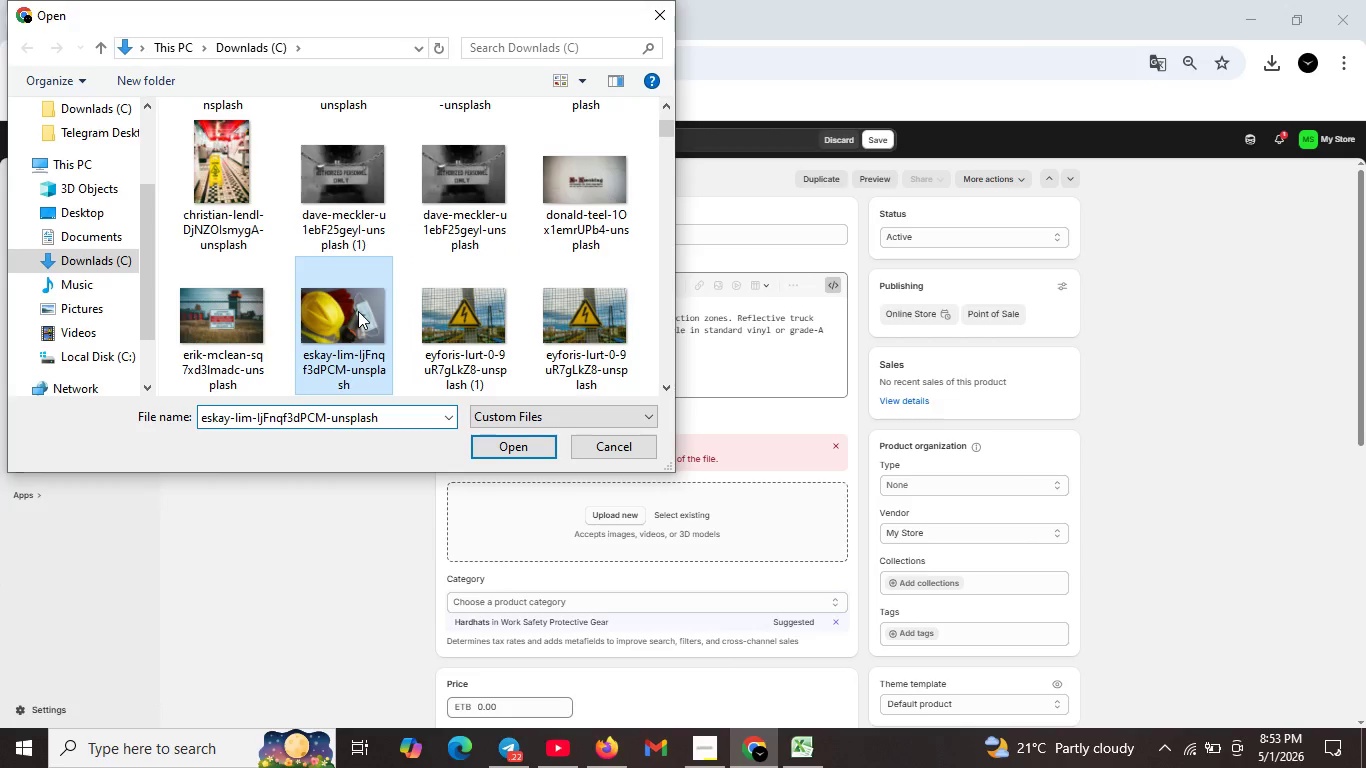 
left_click([358, 311])
 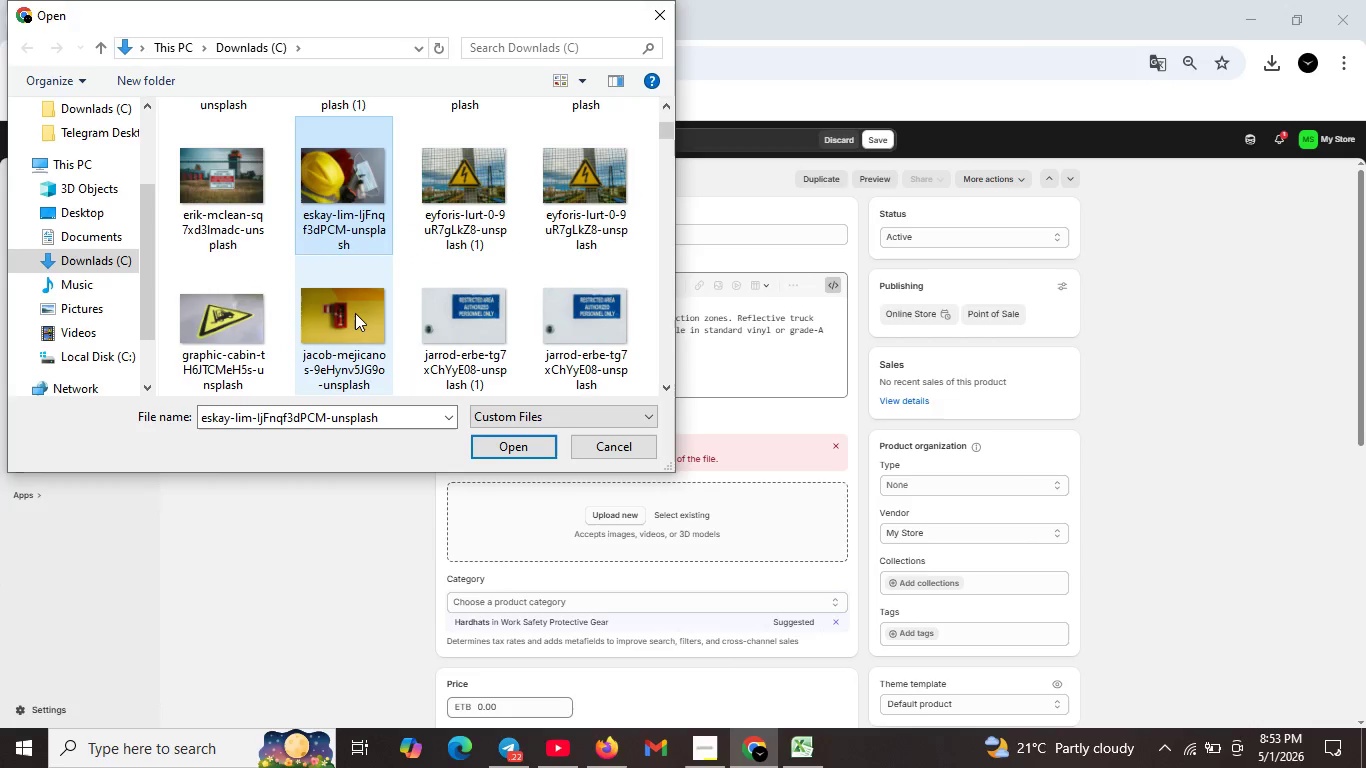 
scroll: coordinate [382, 301], scroll_direction: down, amount: 4.0
 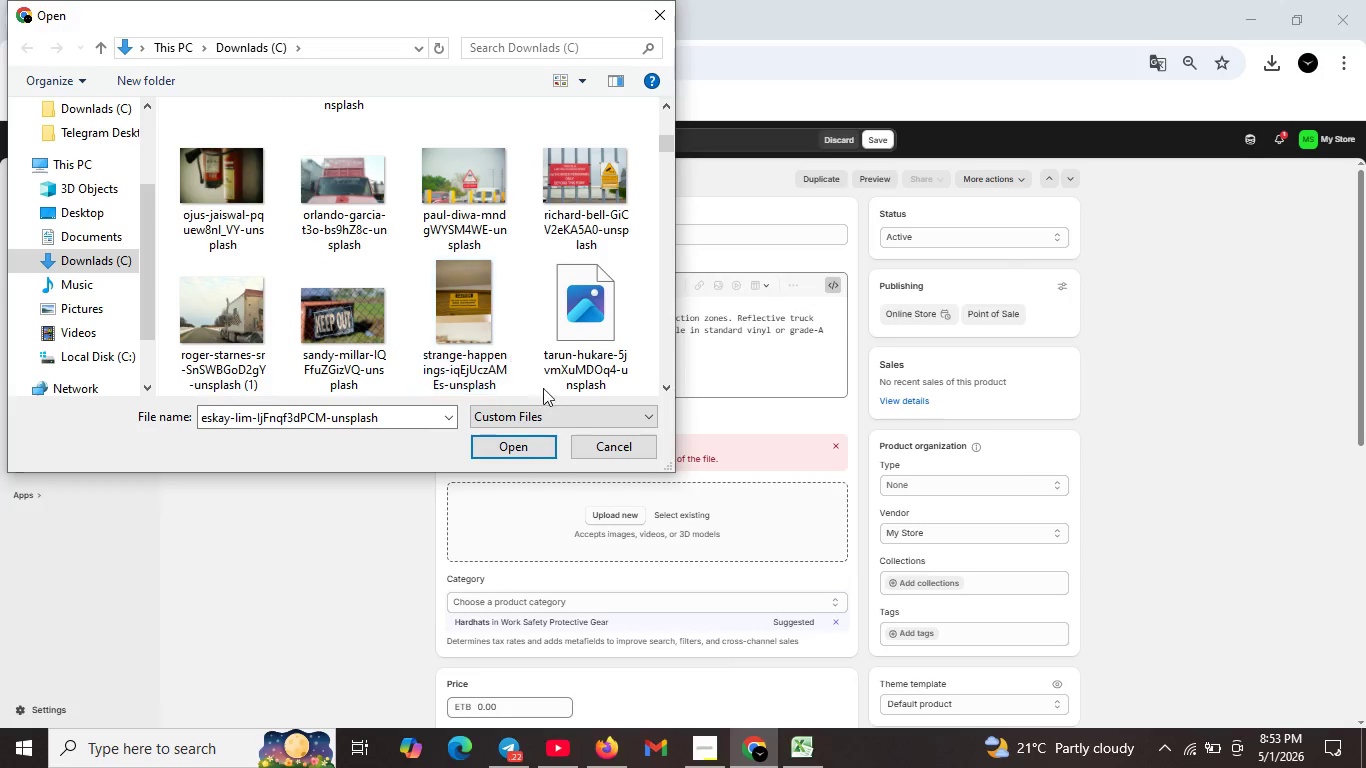 
left_click([602, 444])
 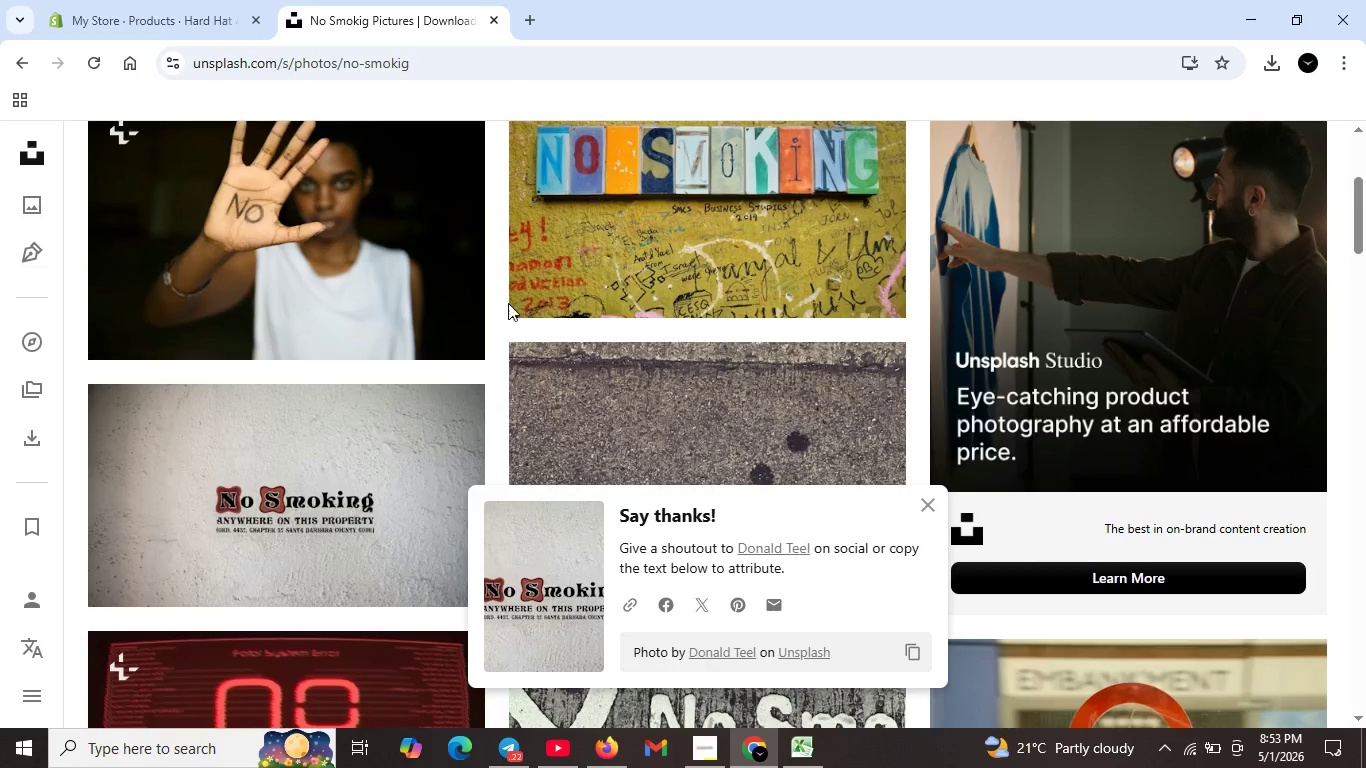 
scroll: coordinate [508, 308], scroll_direction: up, amount: 13.0
 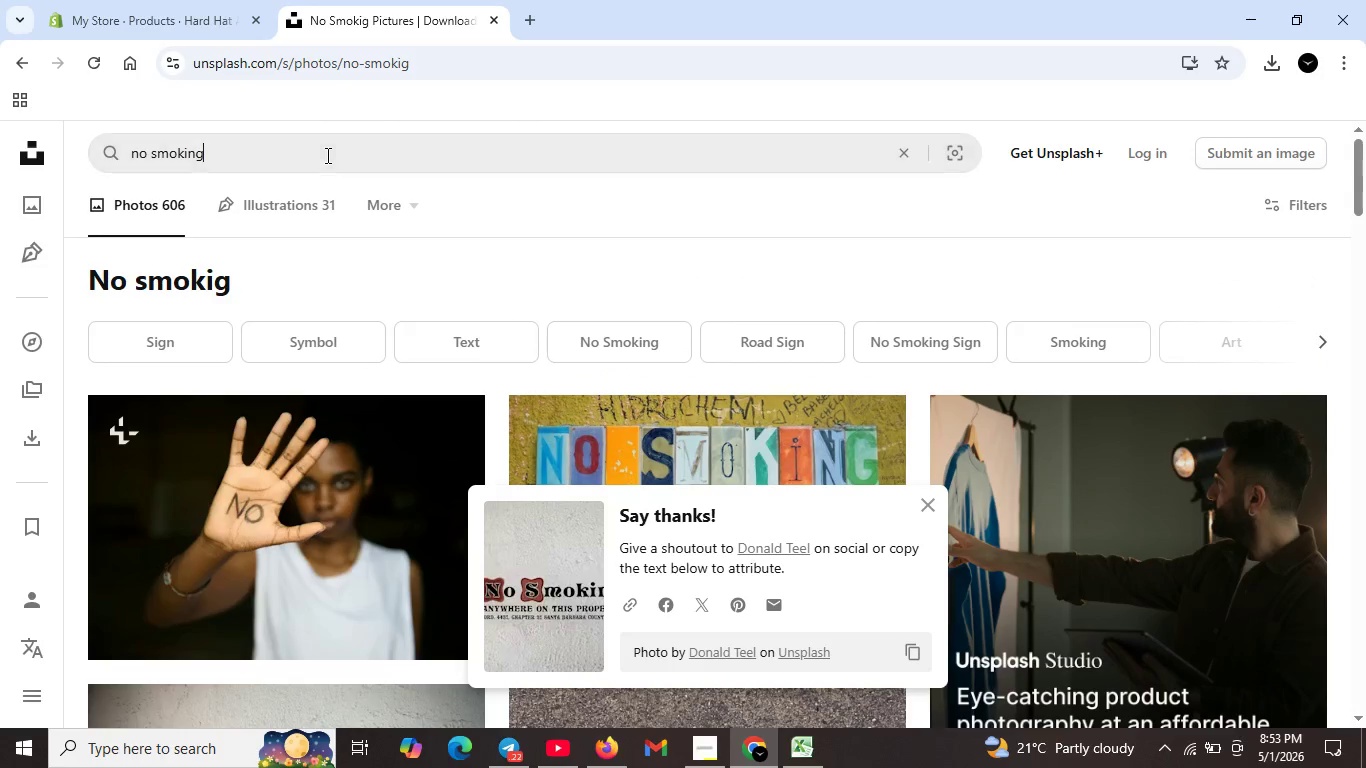 
left_click_drag(start_coordinate=[326, 155], to_coordinate=[936, 500])
 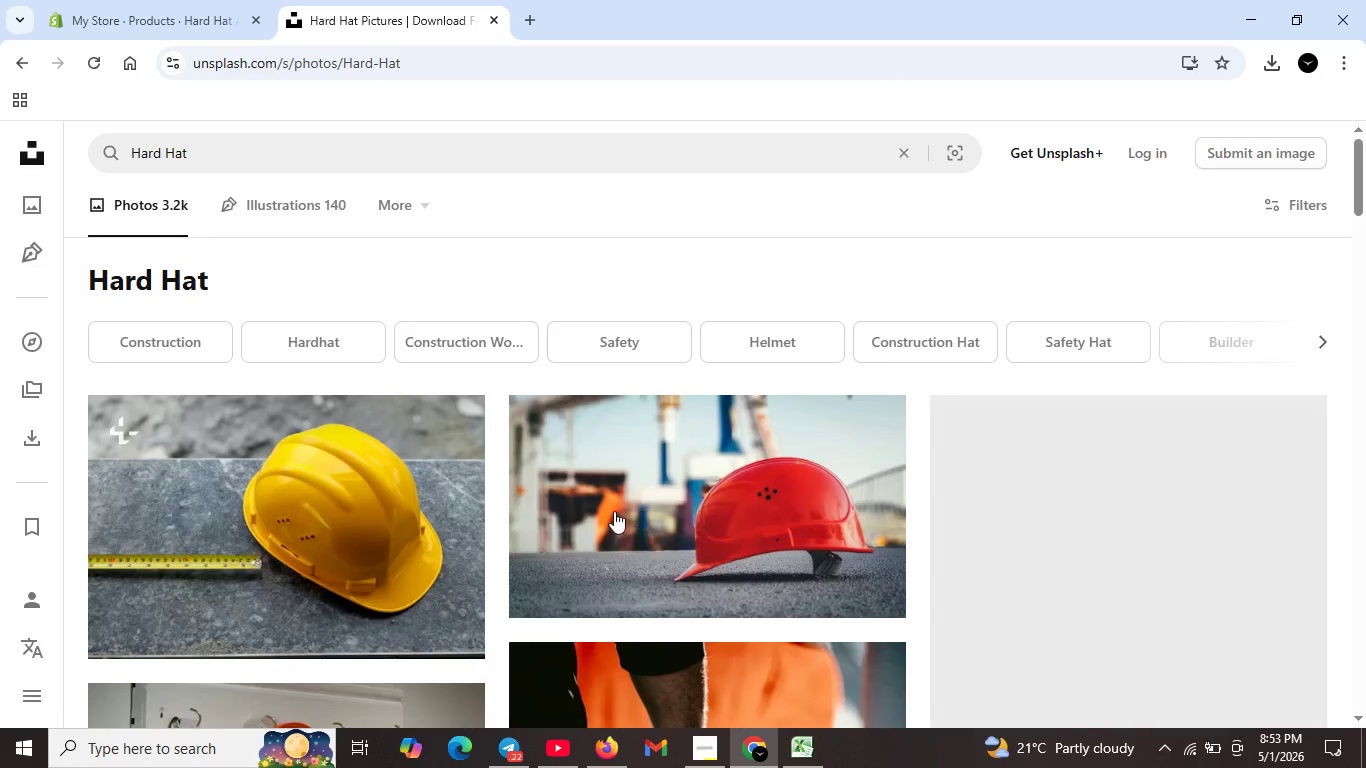 
key(Shift+A)
 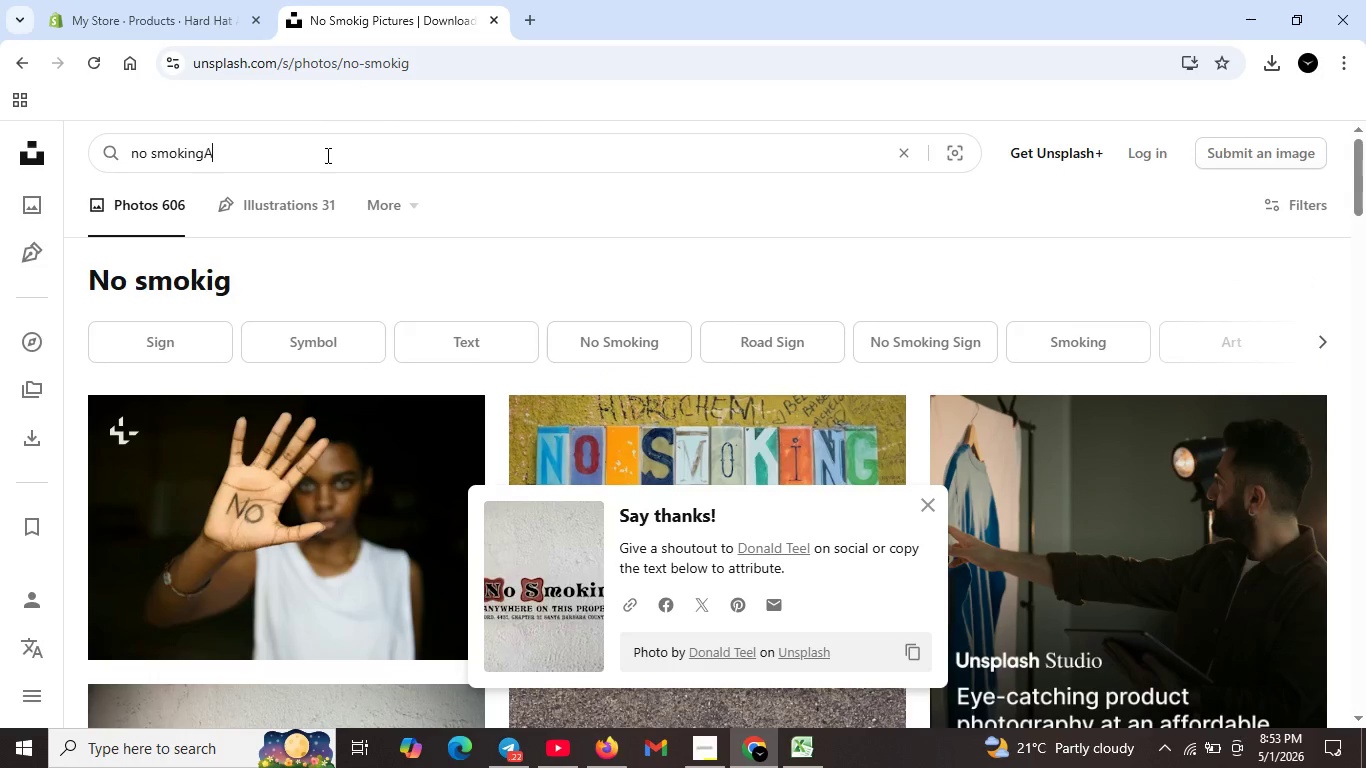 
key(Control+A)
 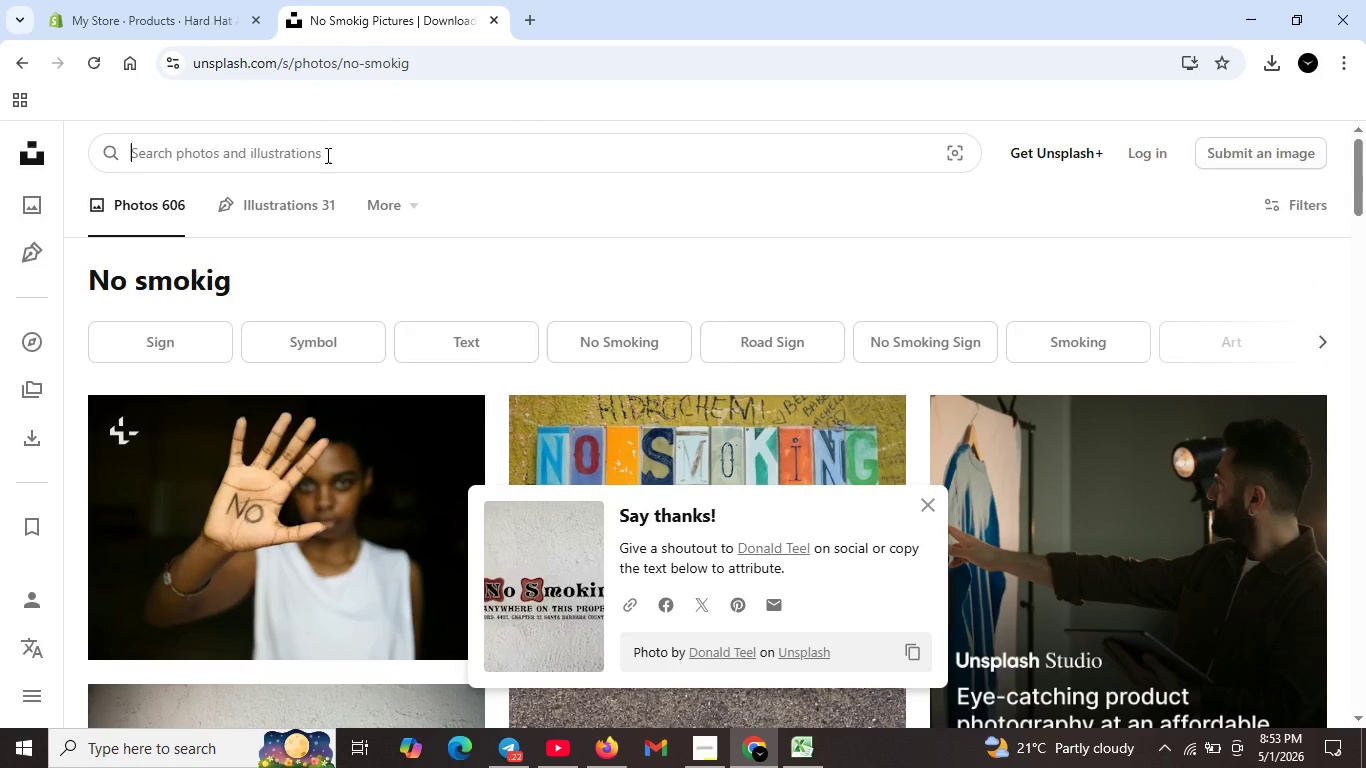 
key(Backspace)
type(Hae)
key(Backspace)
type(rd Hat)
 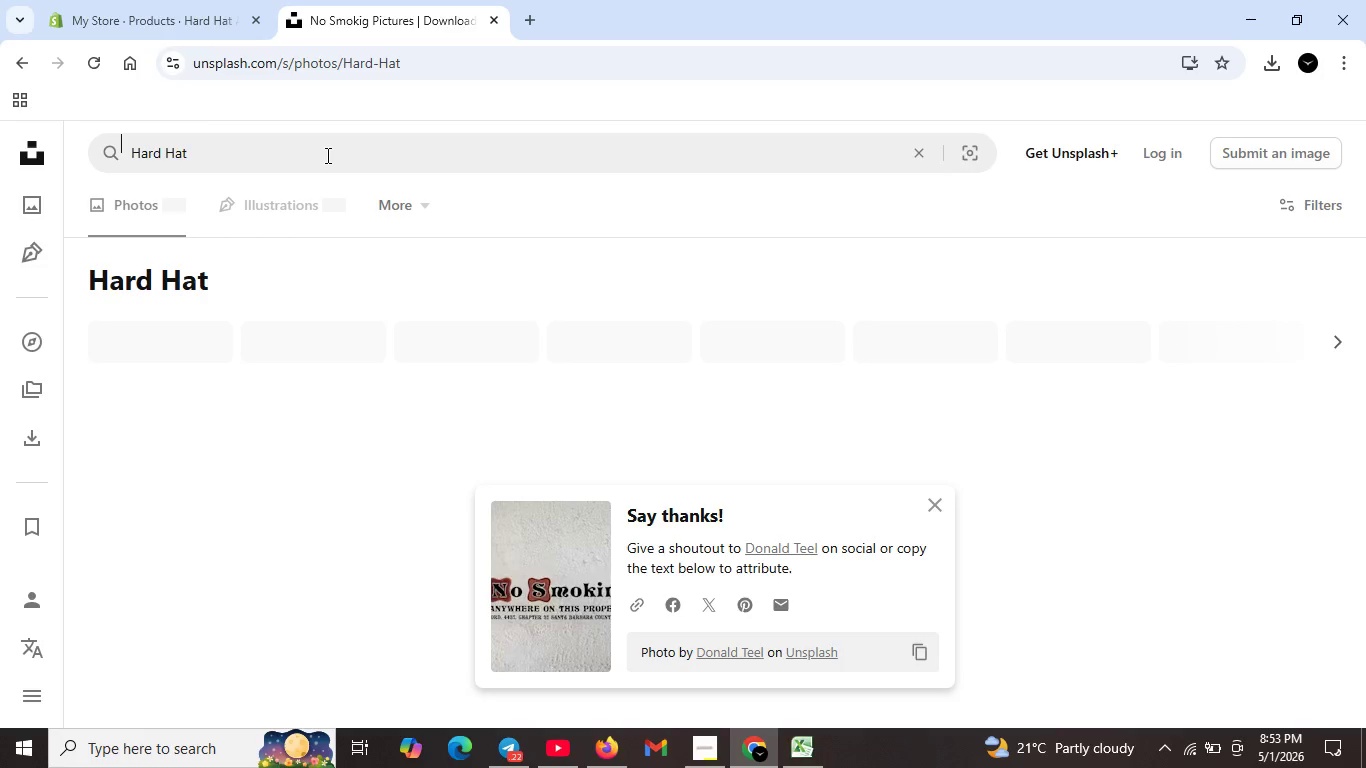 
key(Enter)
 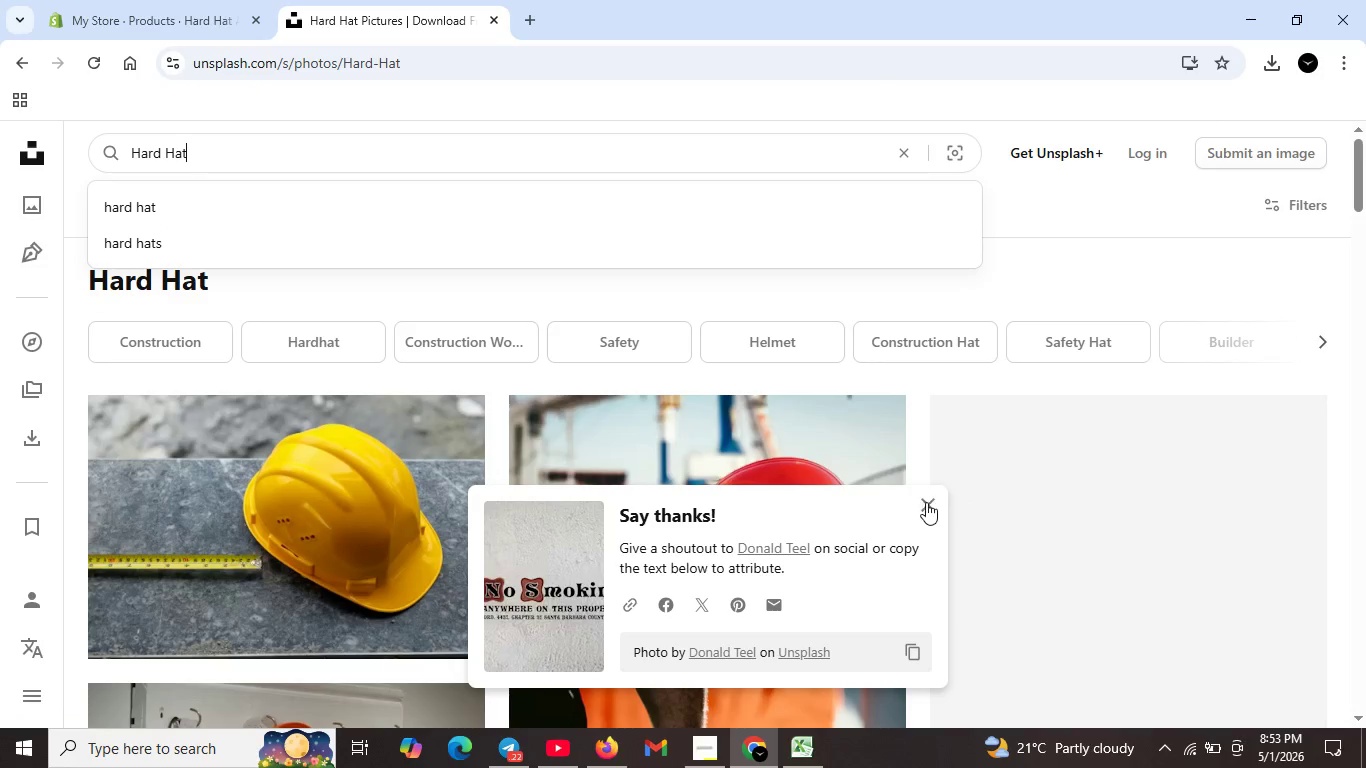 
left_click([936, 500])
 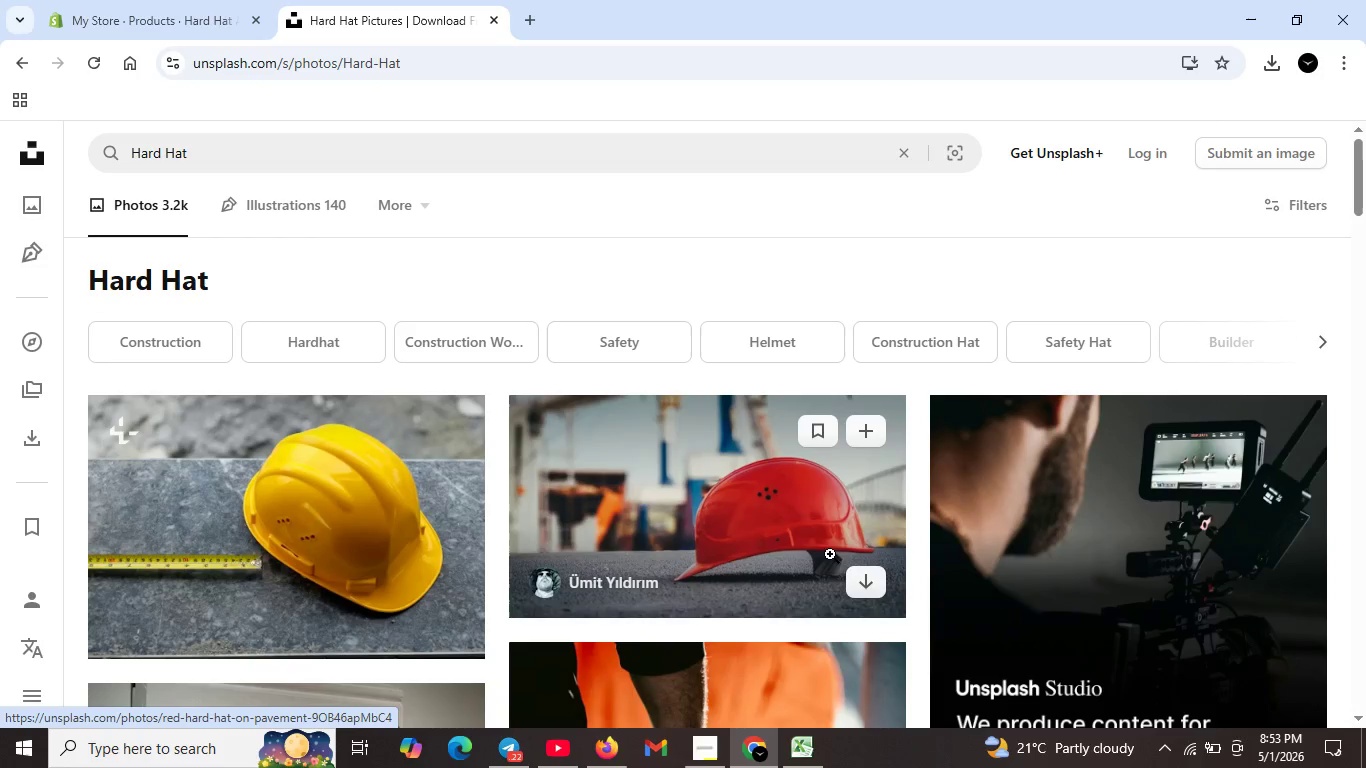 
scroll: coordinate [909, 532], scroll_direction: down, amount: 11.0
 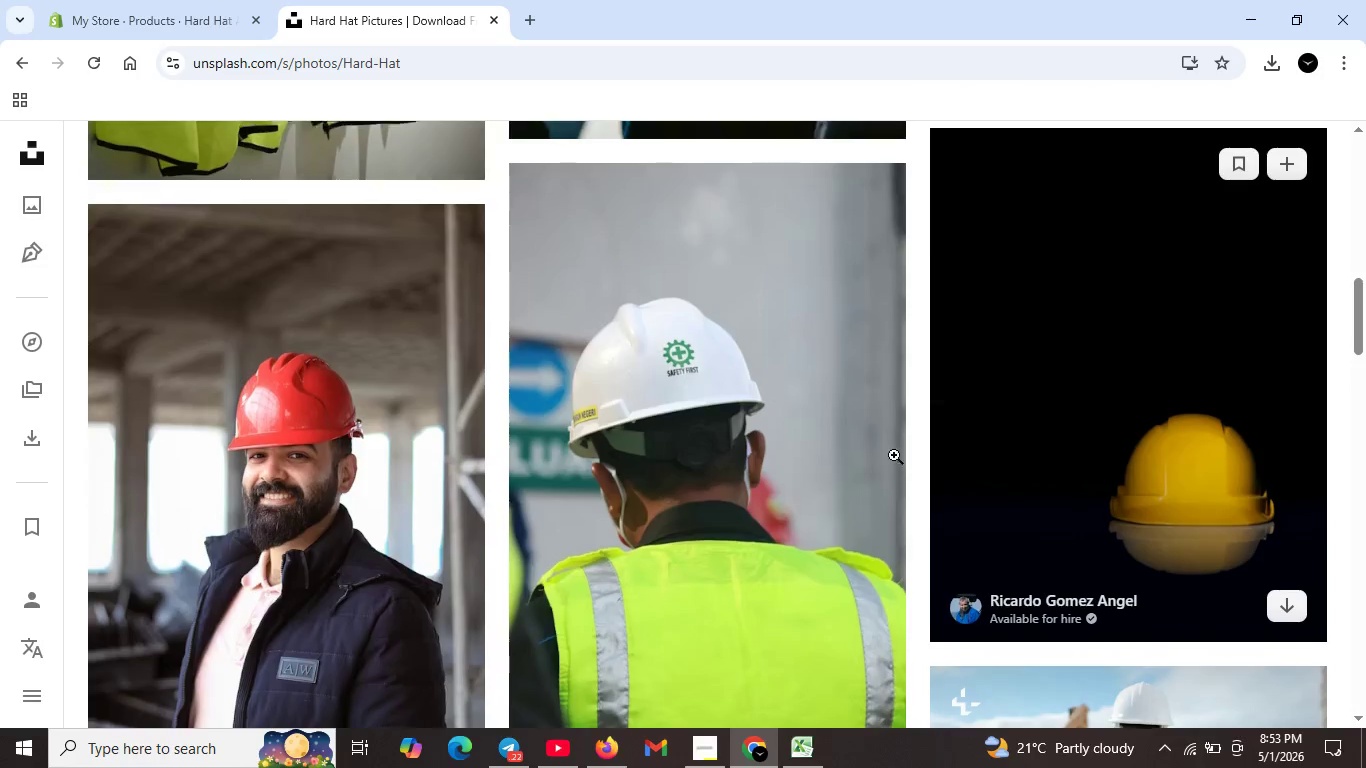 
scroll: coordinate [383, 338], scroll_direction: up, amount: 9.0
 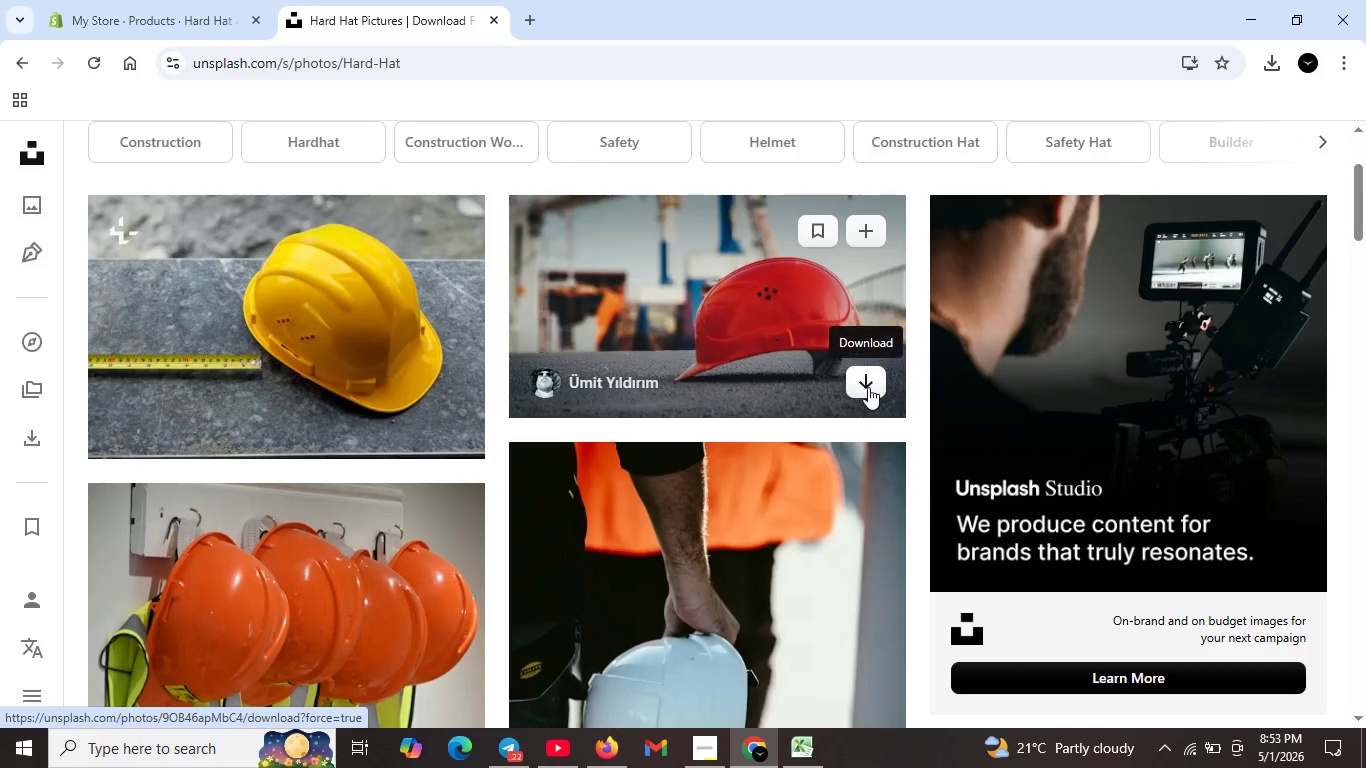 
left_click([868, 386])
 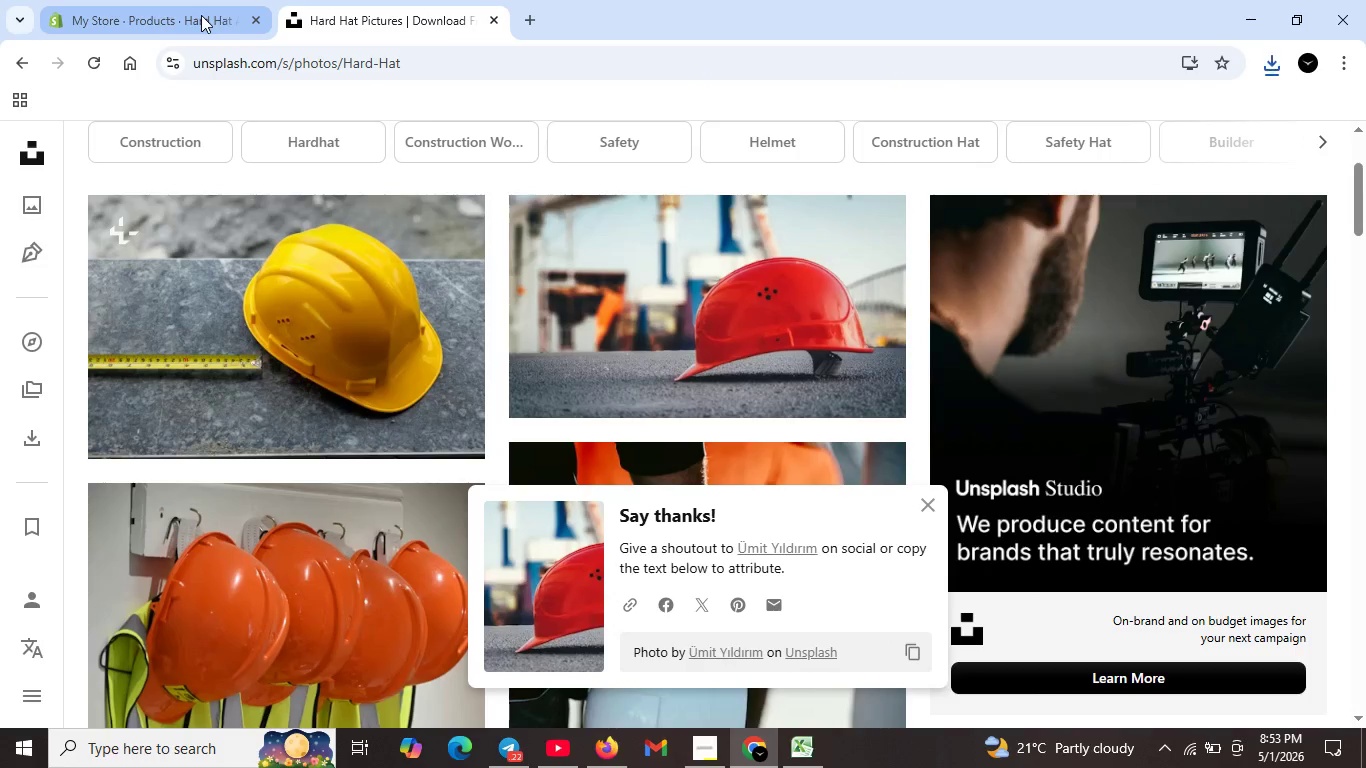 
left_click([201, 15])
 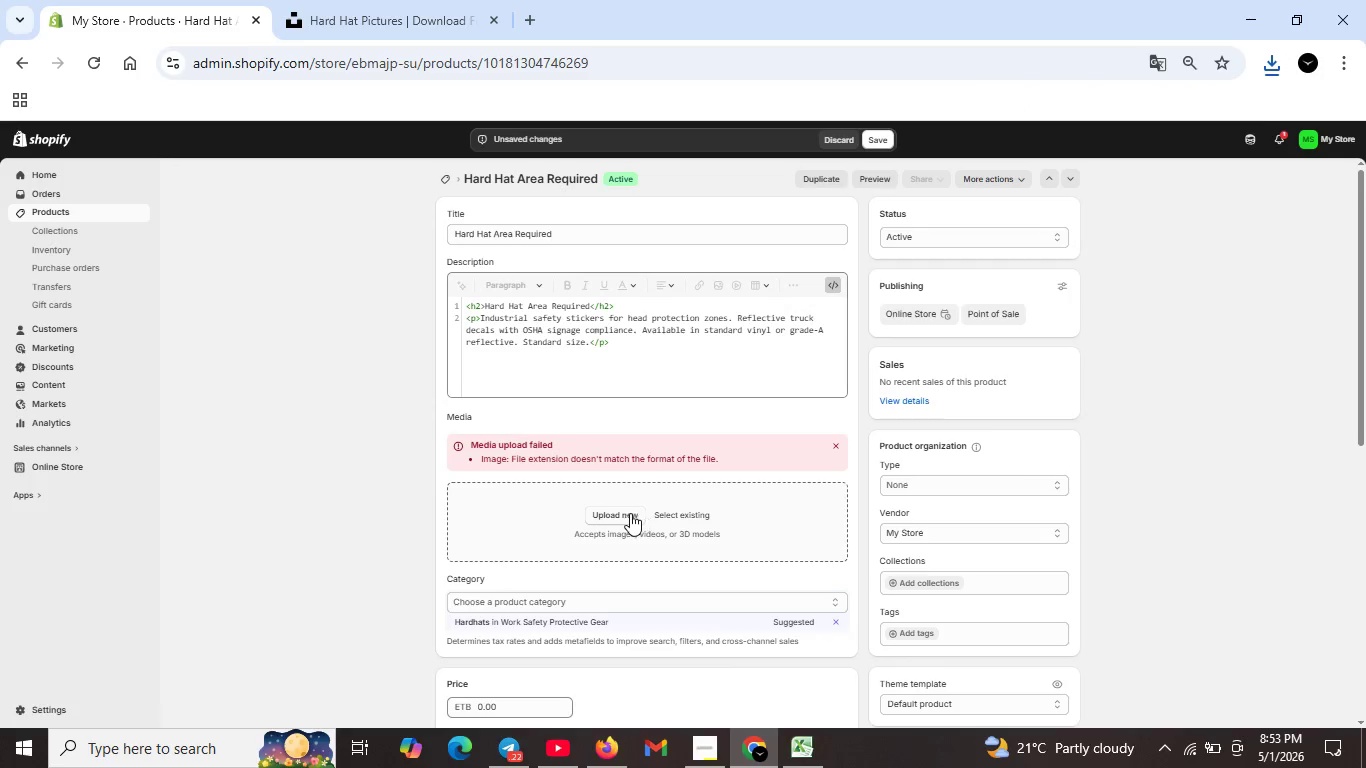 
left_click([629, 513])
 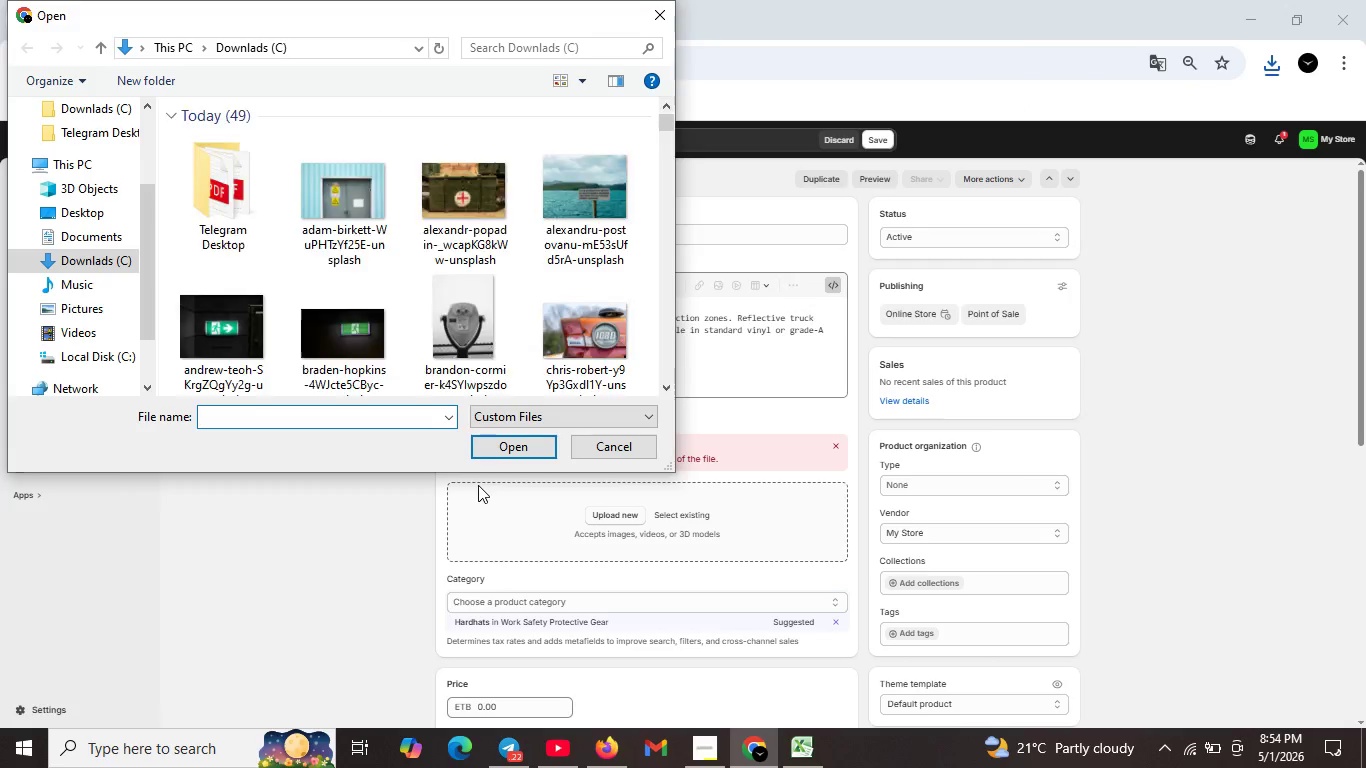 
key(U)
 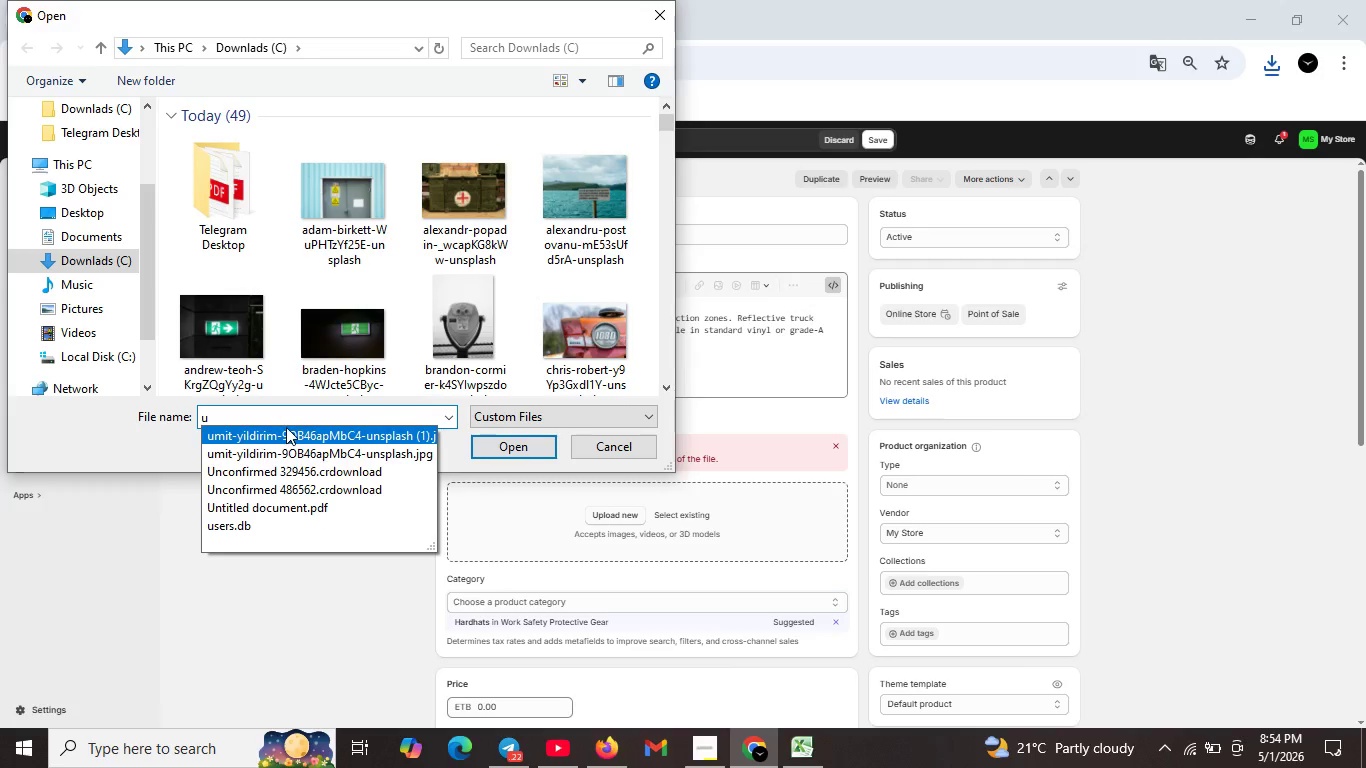 
left_click([286, 427])
 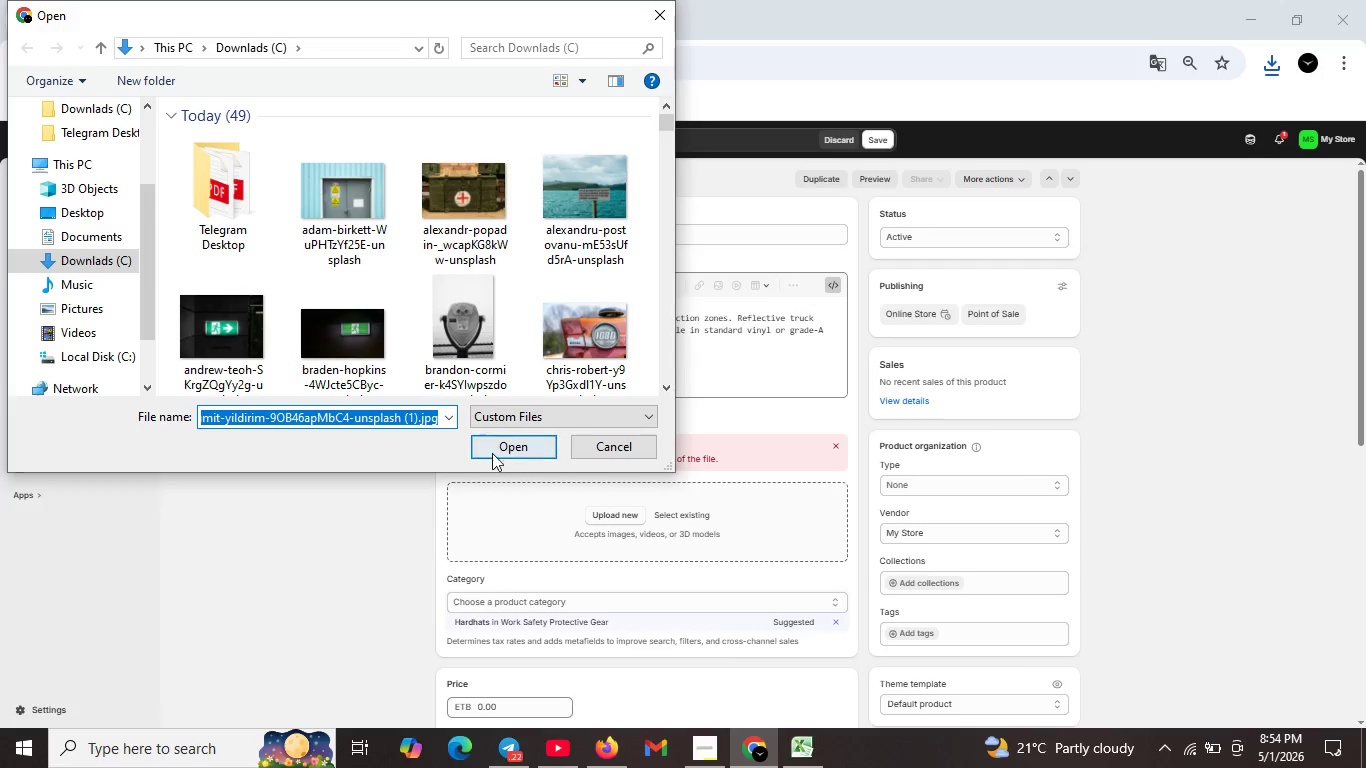 
left_click([500, 440])
 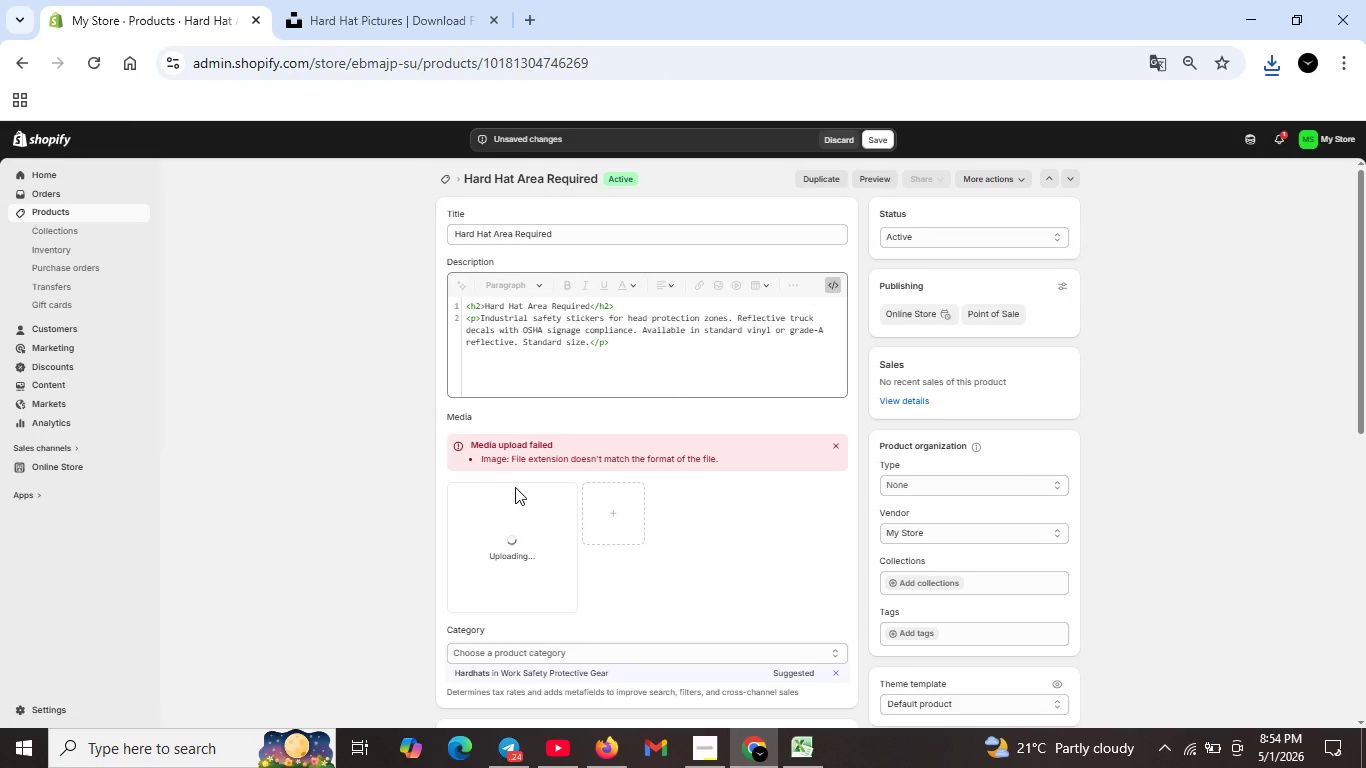 
wait(5.89)
 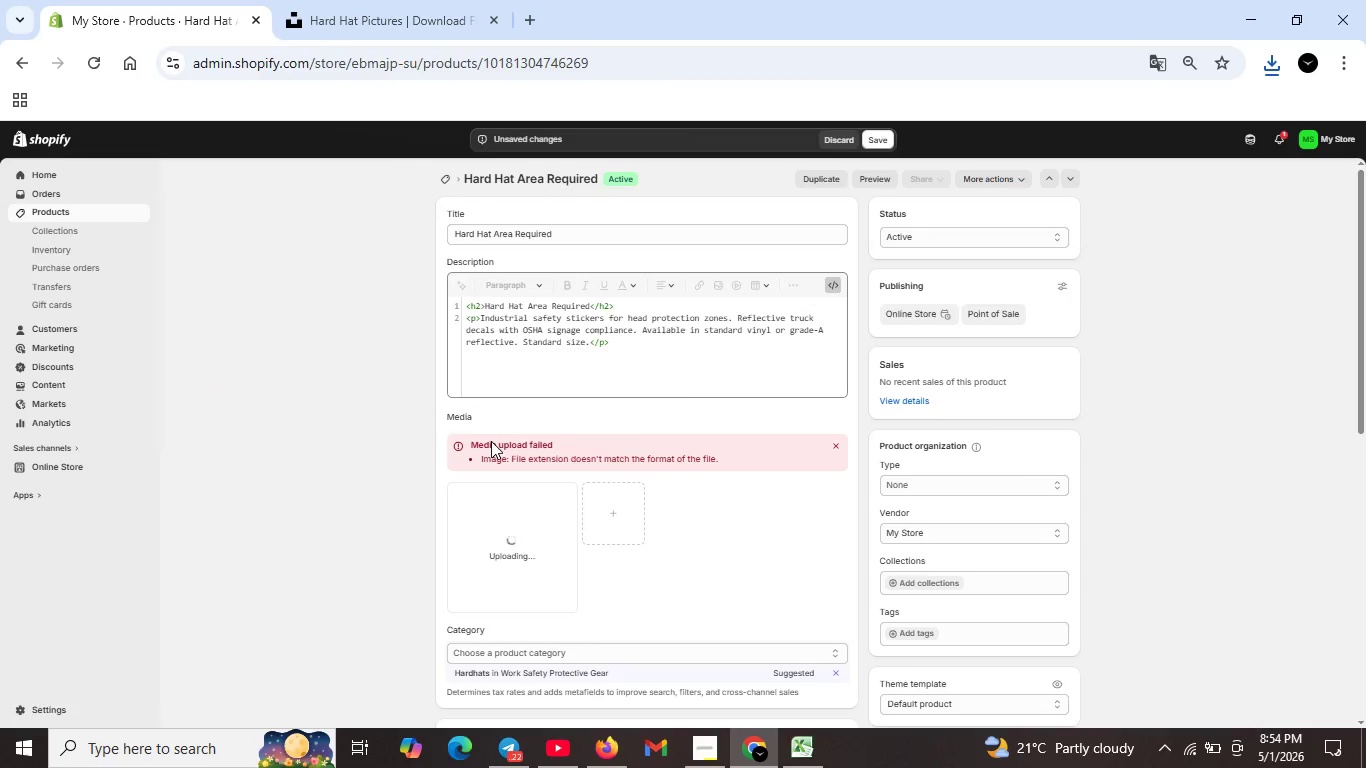 
left_click([838, 448])
 